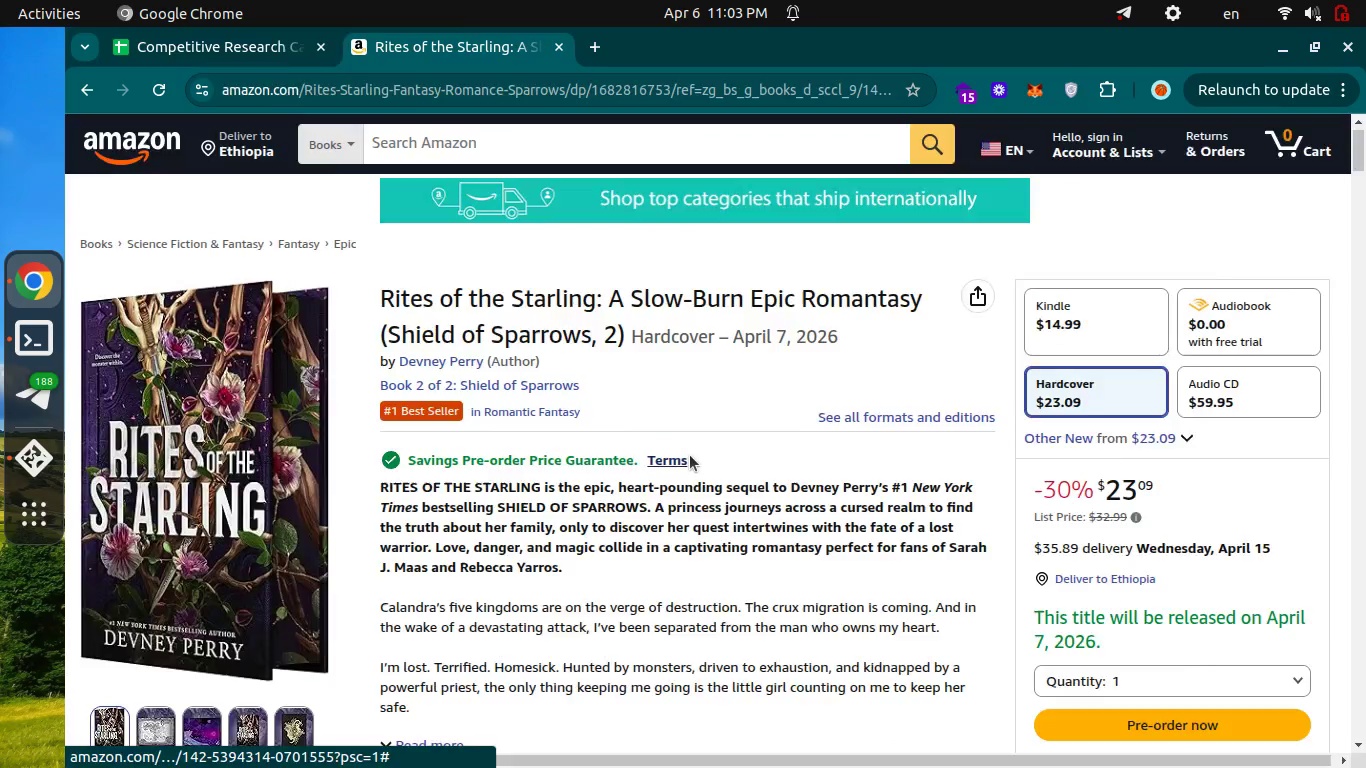 
key(Control+Tab)
 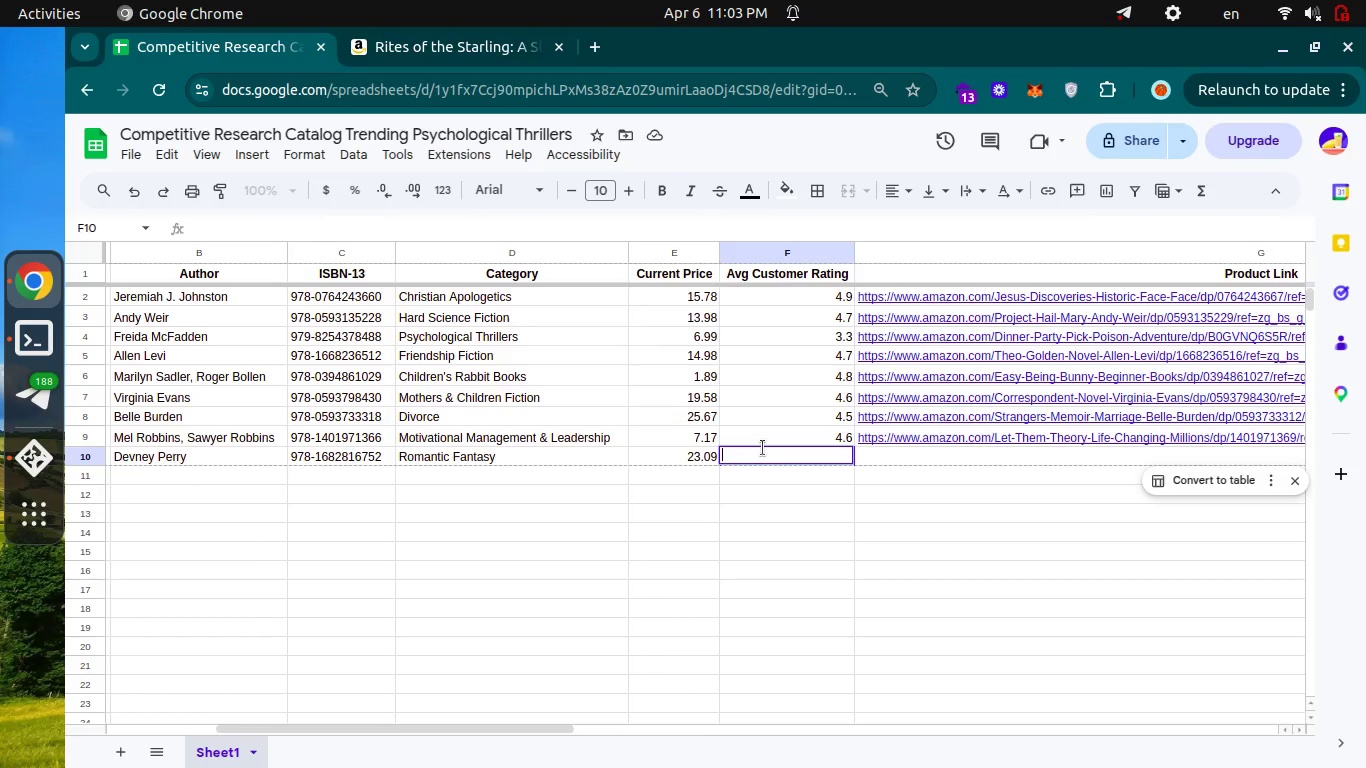 
type(0)
key(Backspace)
type(u)
key(Backspace)
type(Null)
 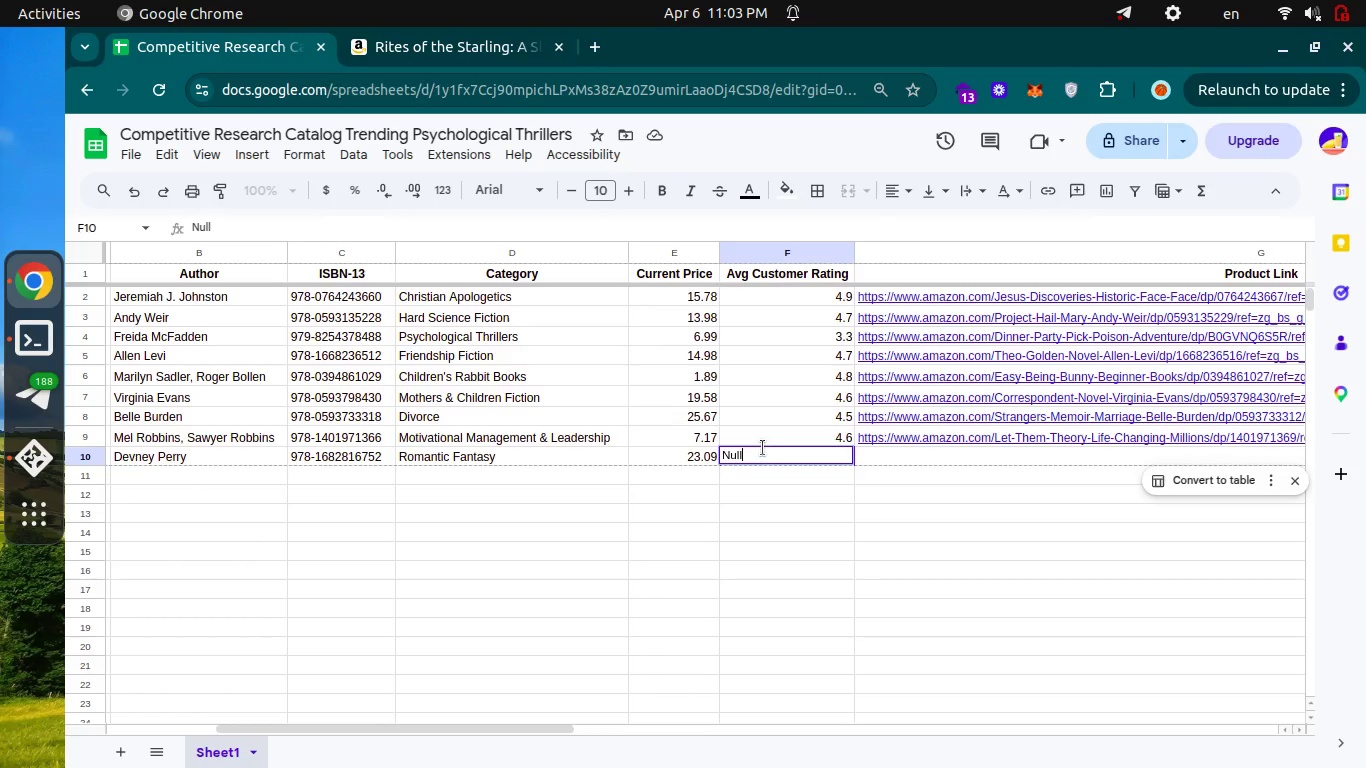 
key(Enter)
 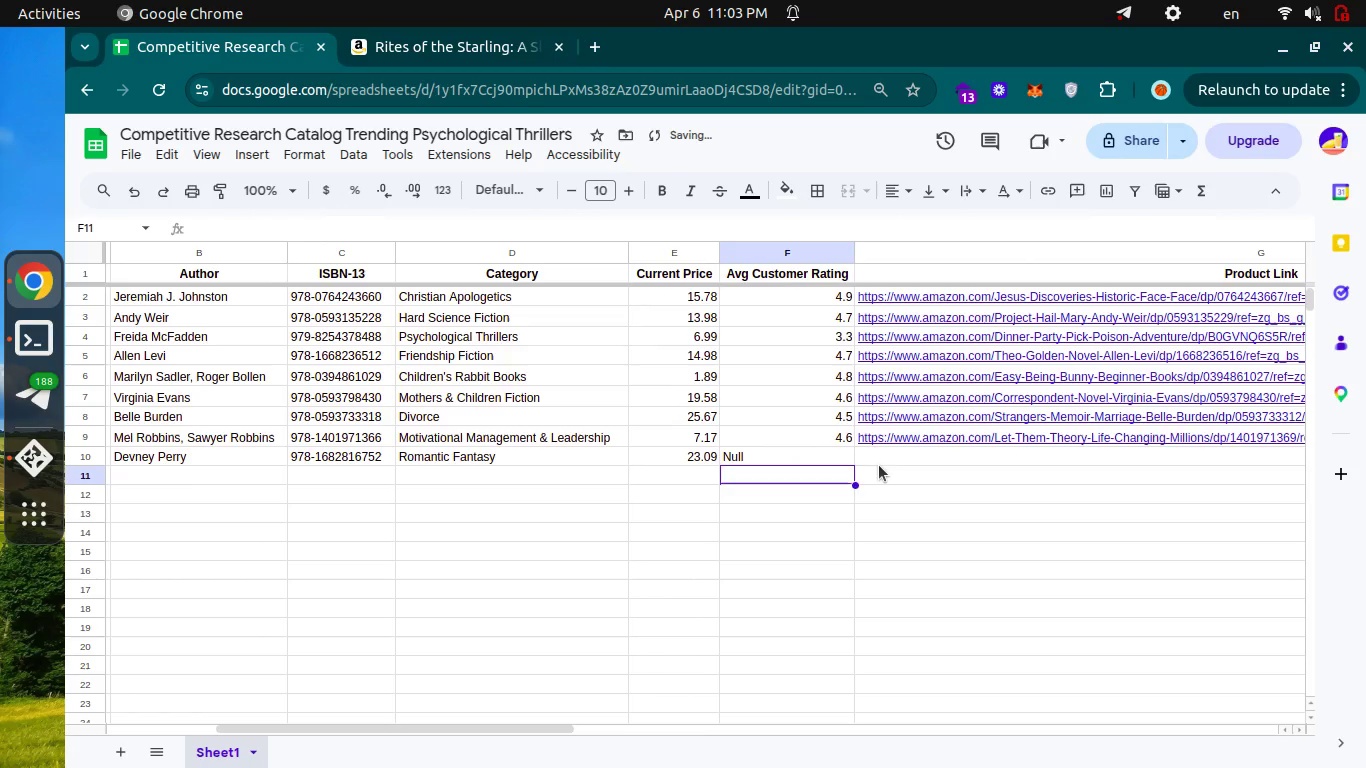 
left_click([879, 465])
 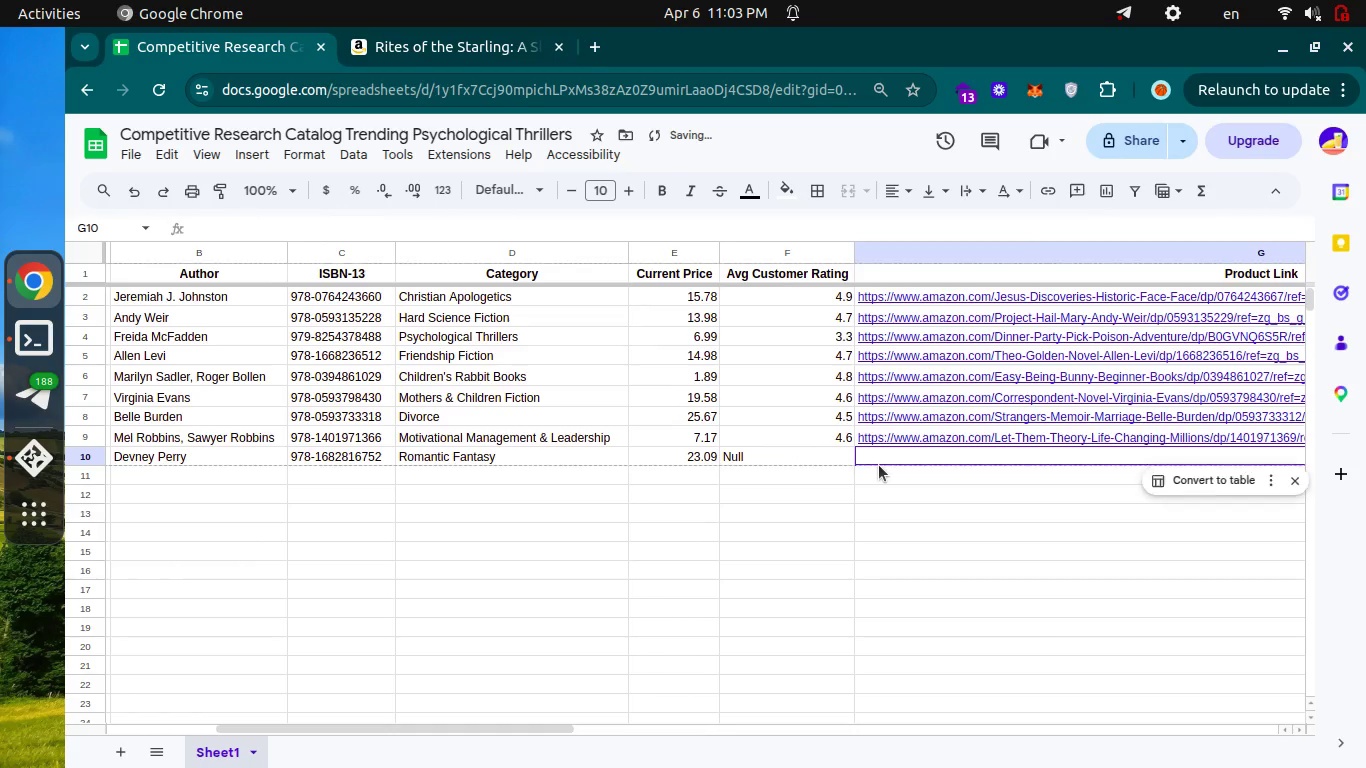 
key(Control+ControlLeft)
 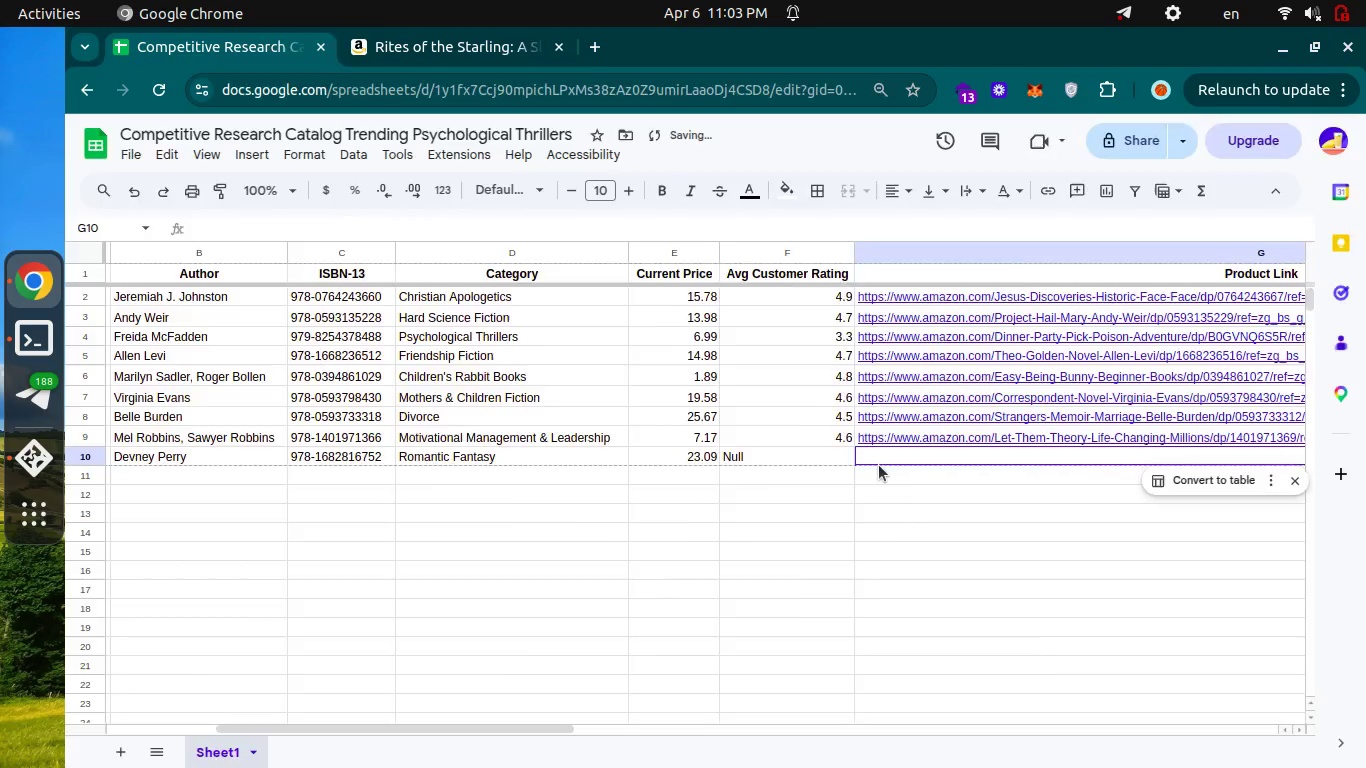 
key(Control+Tab)
 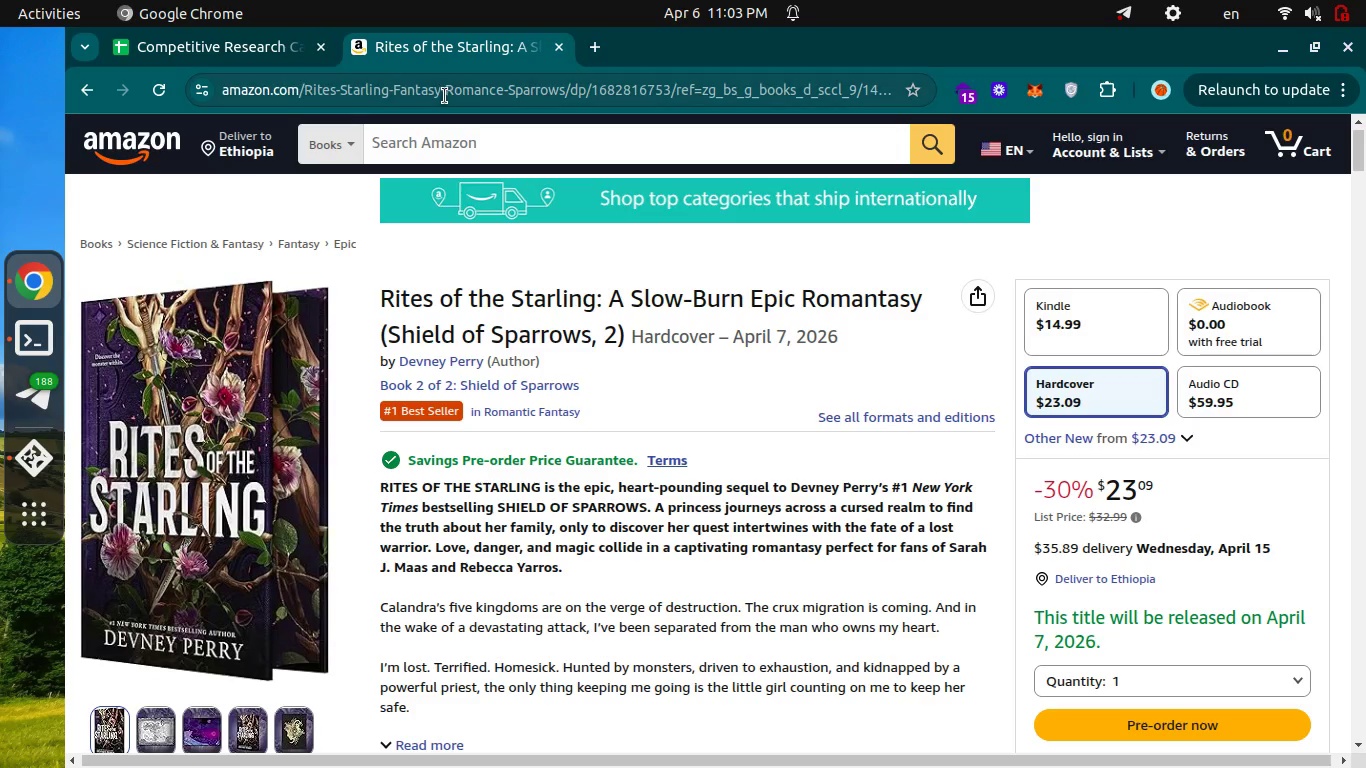 
left_click([445, 96])
 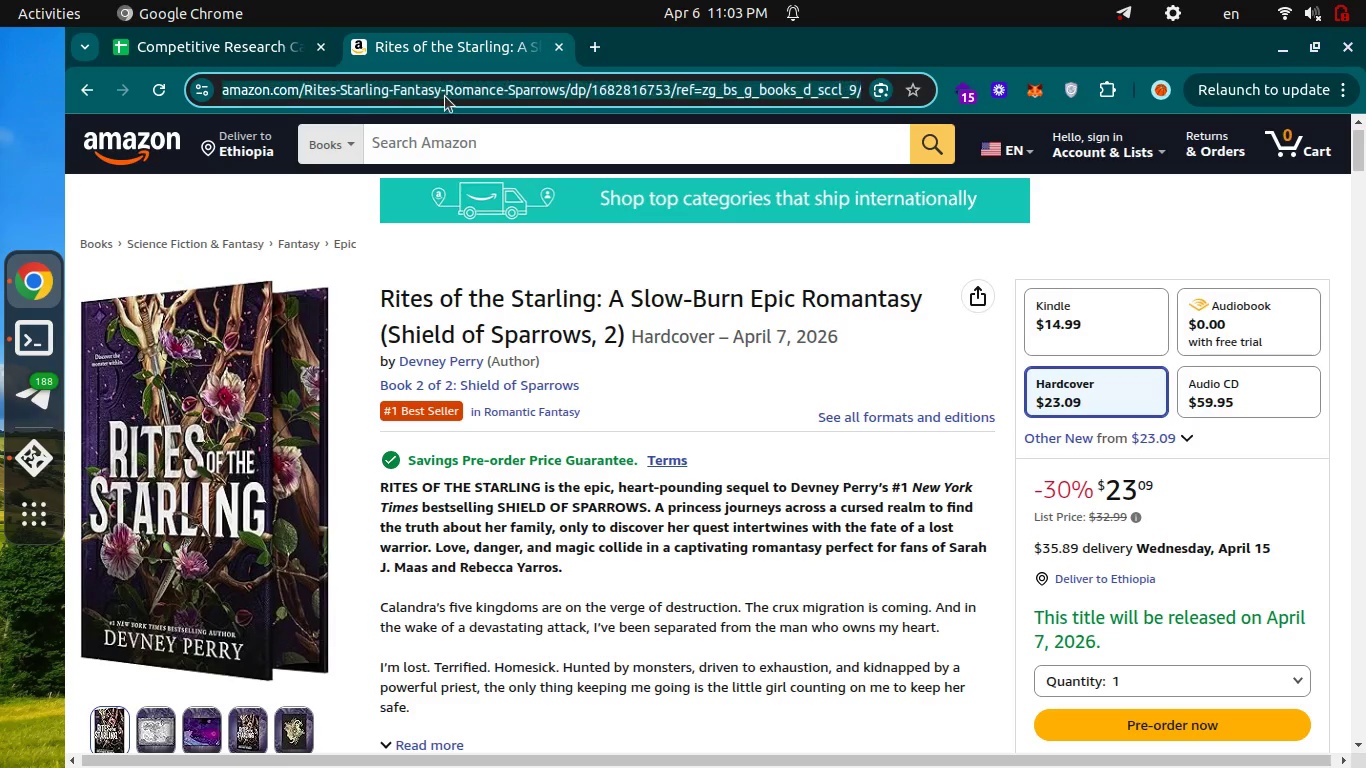 
key(Control+C)
 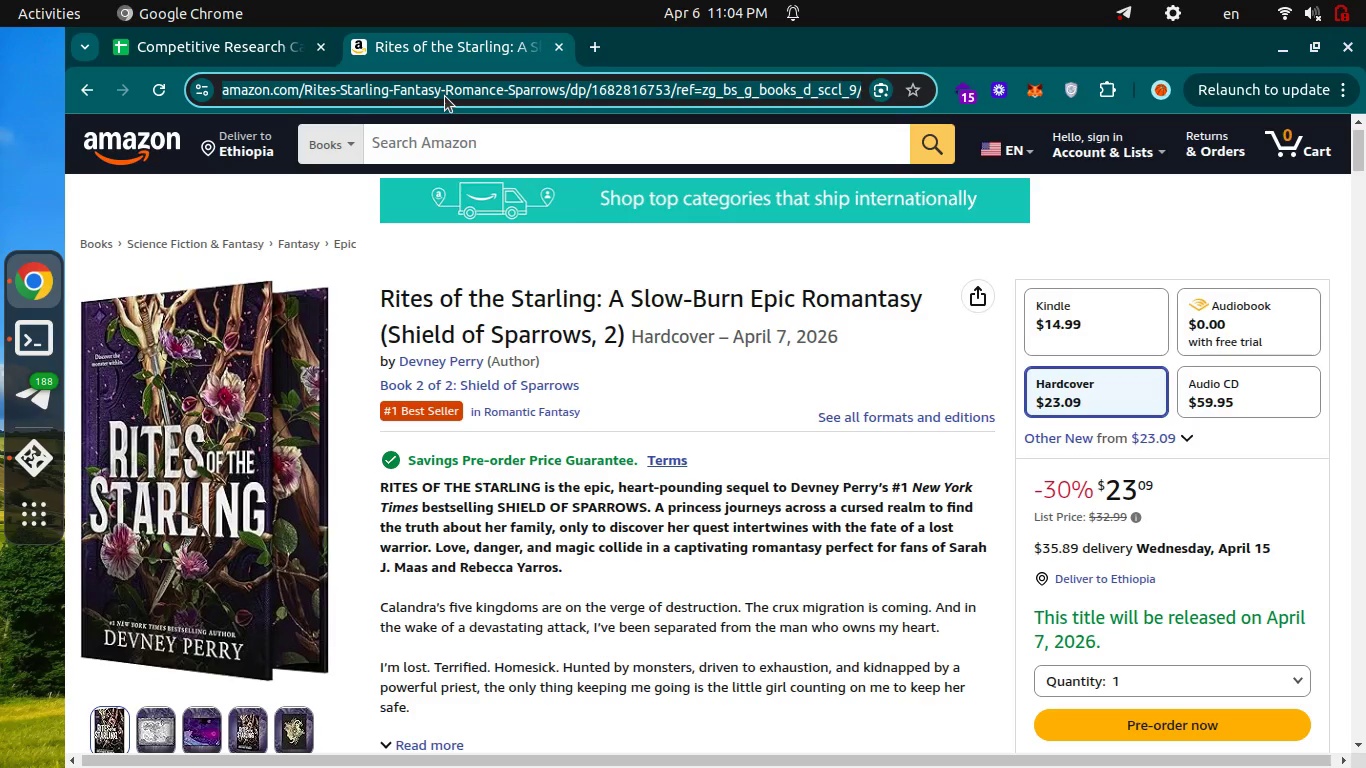 
key(Control+C)
 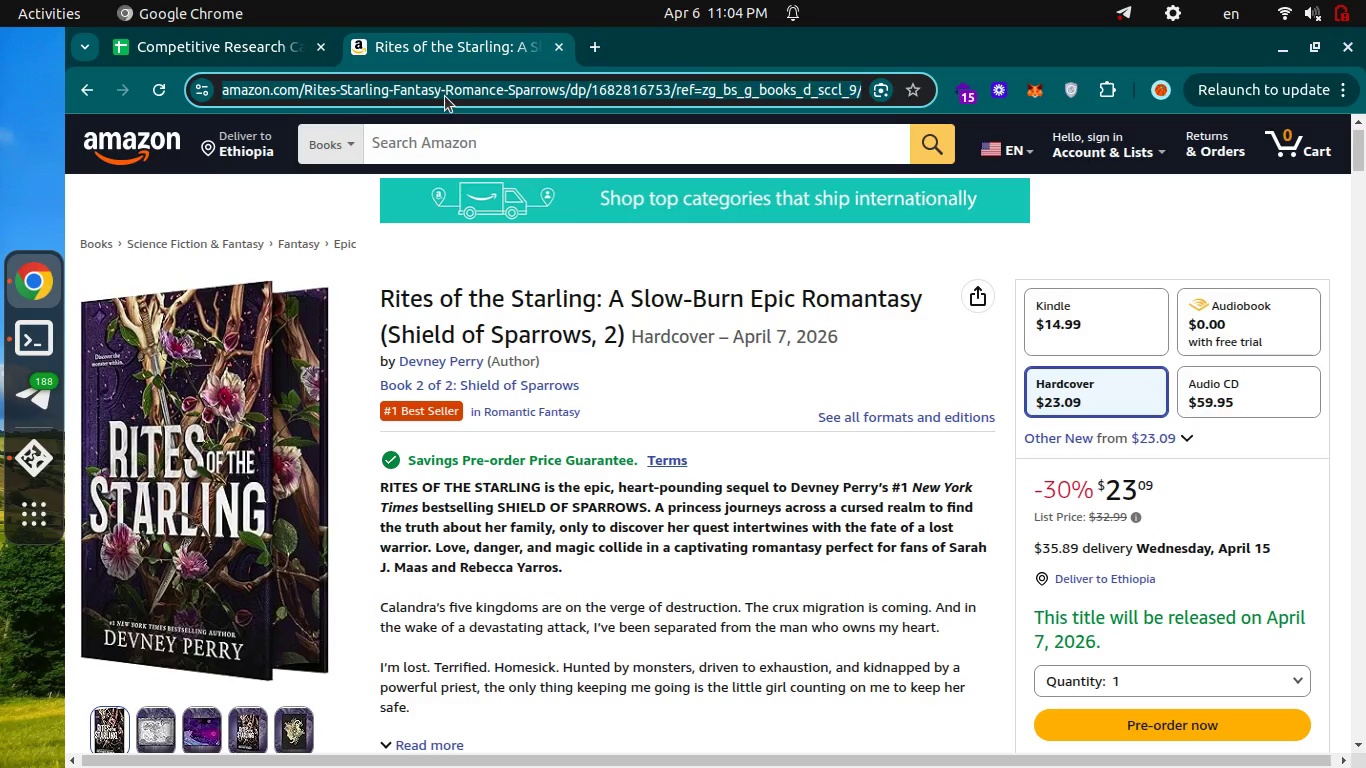 
key(Control+ControlLeft)
 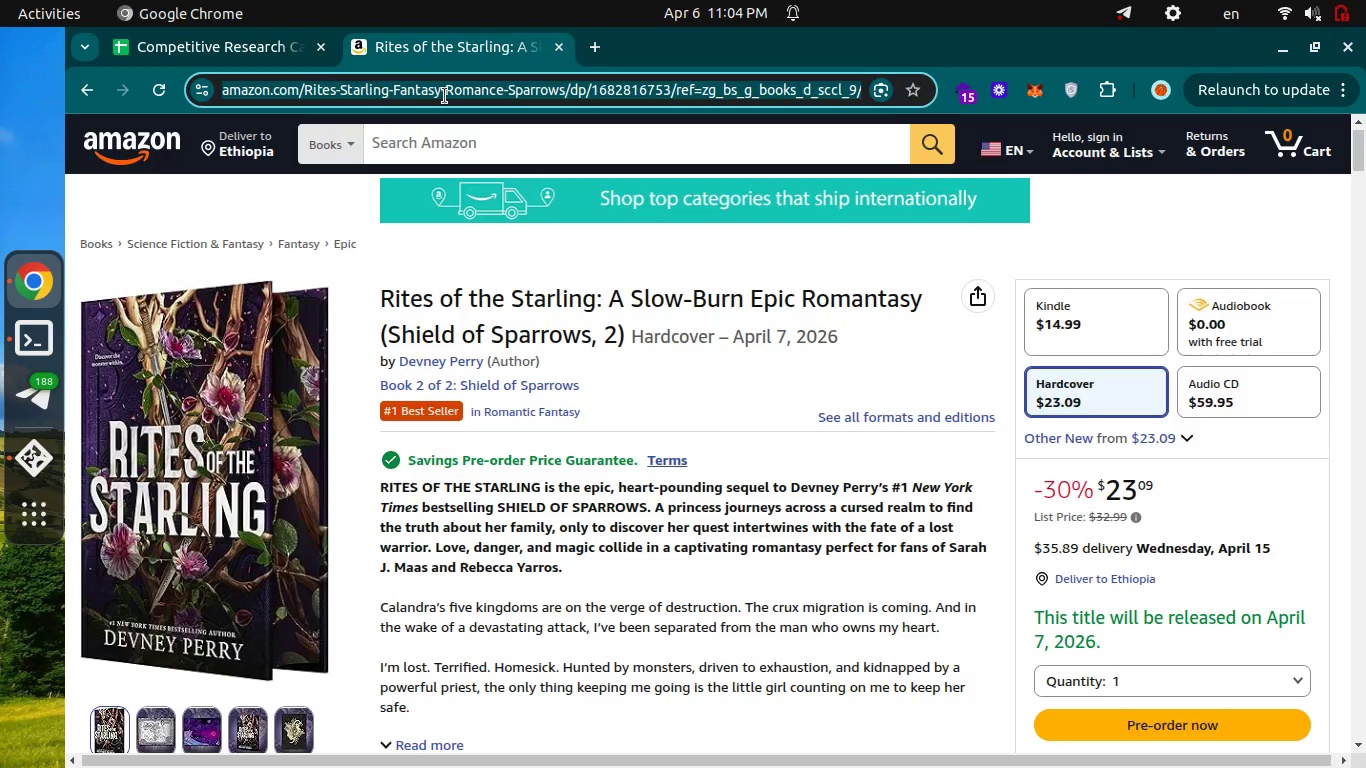 
key(Control+Tab)
 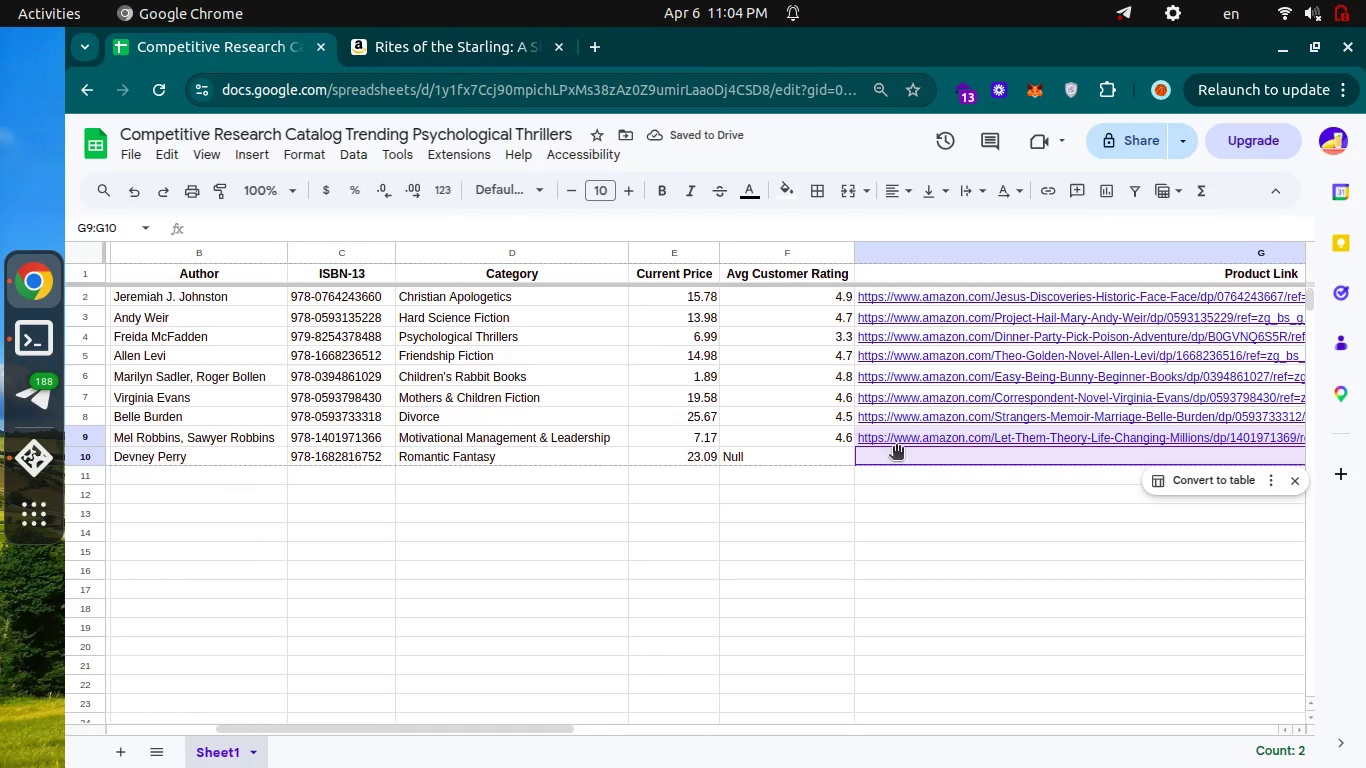 
left_click([896, 452])
 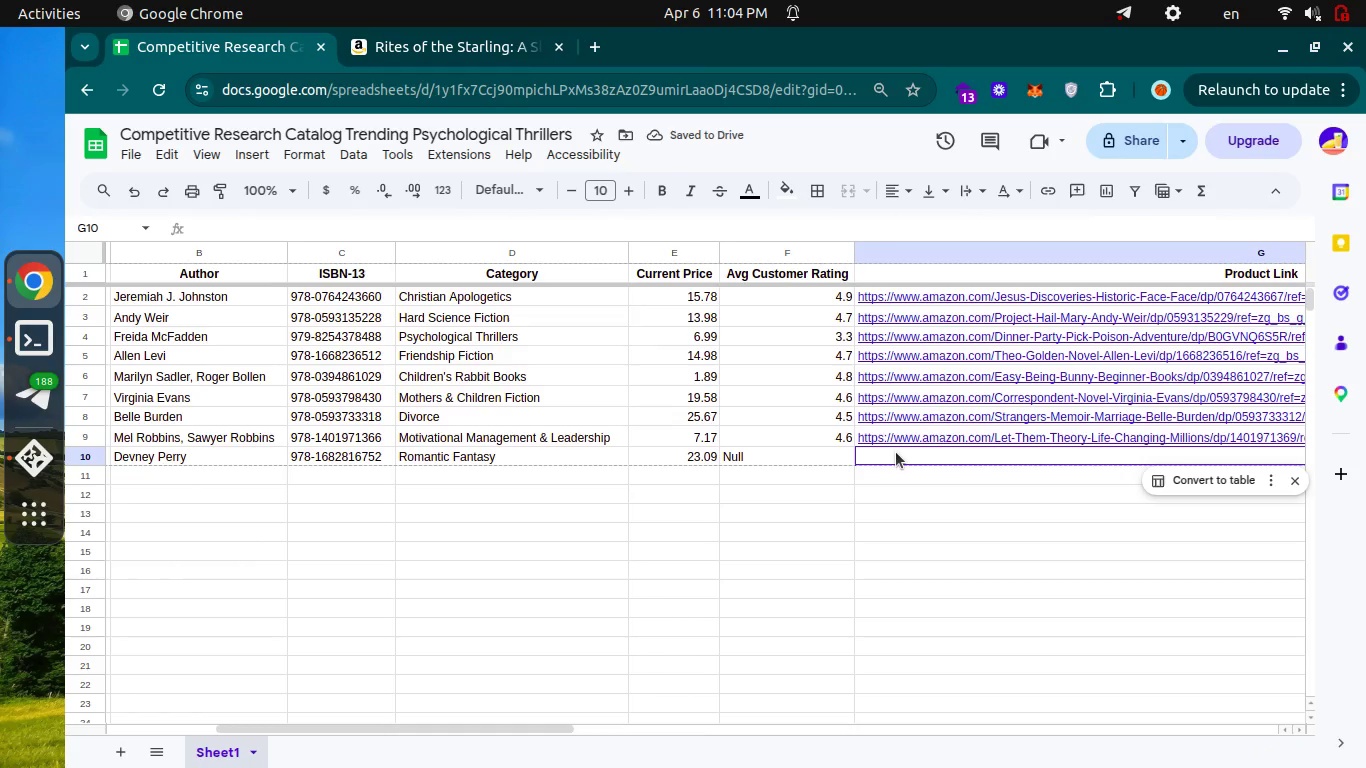 
key(Enter)
 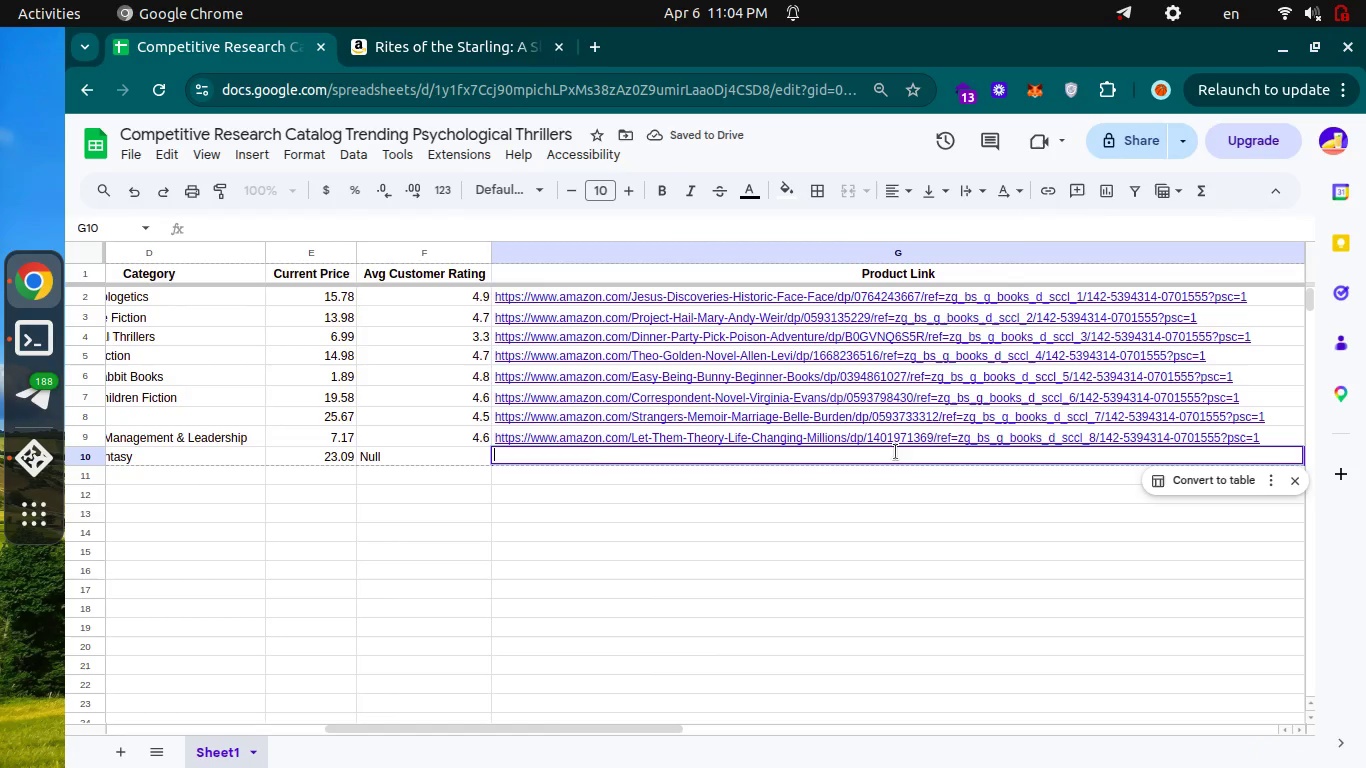 
key(Control+V)
 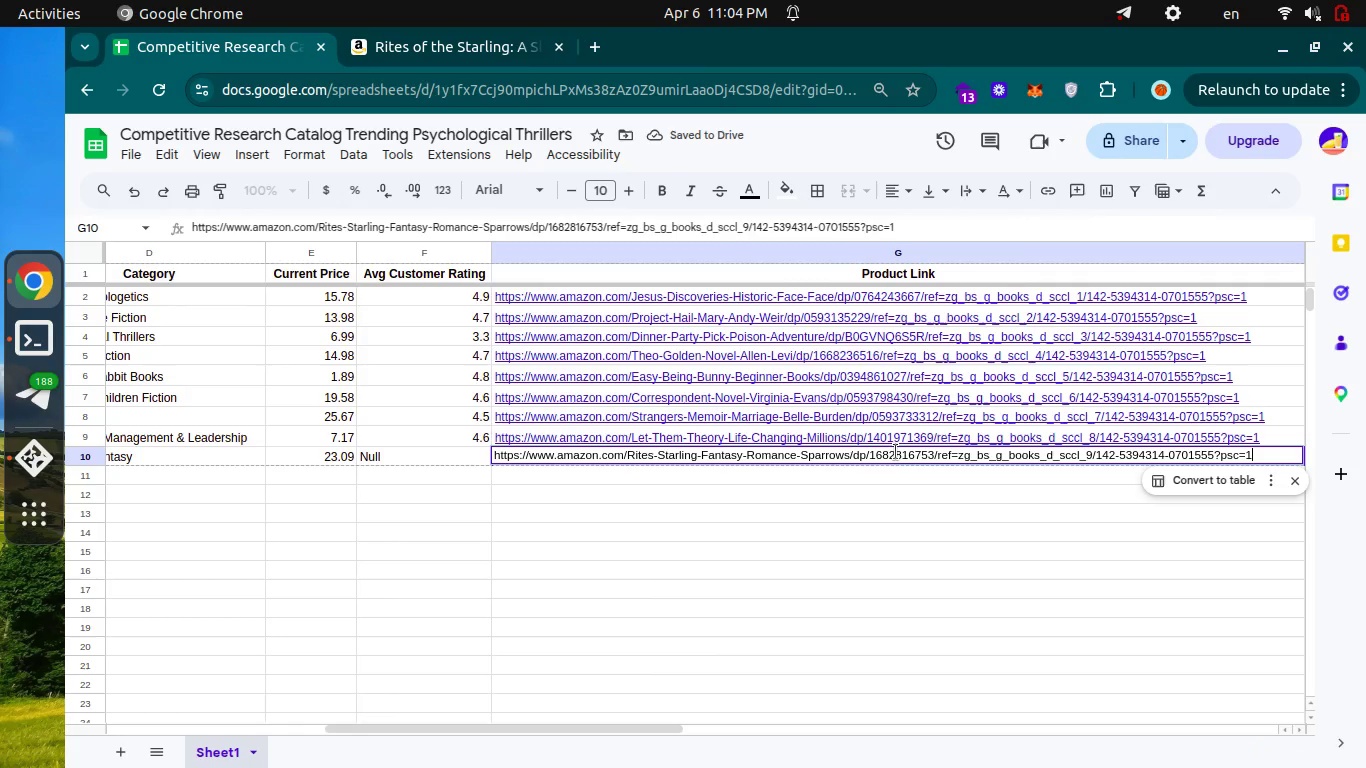 
key(Enter)
 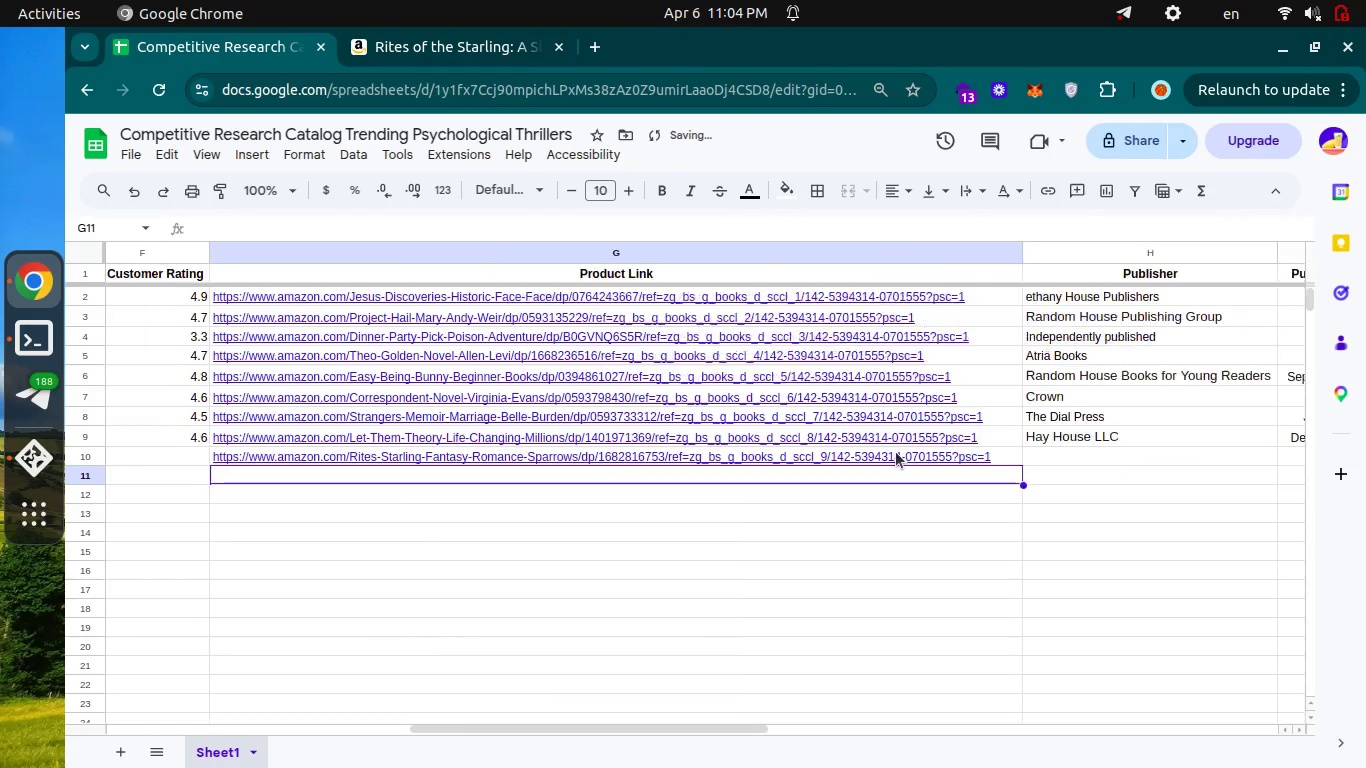 
hold_key(key=ControlLeft, duration=0.39)
 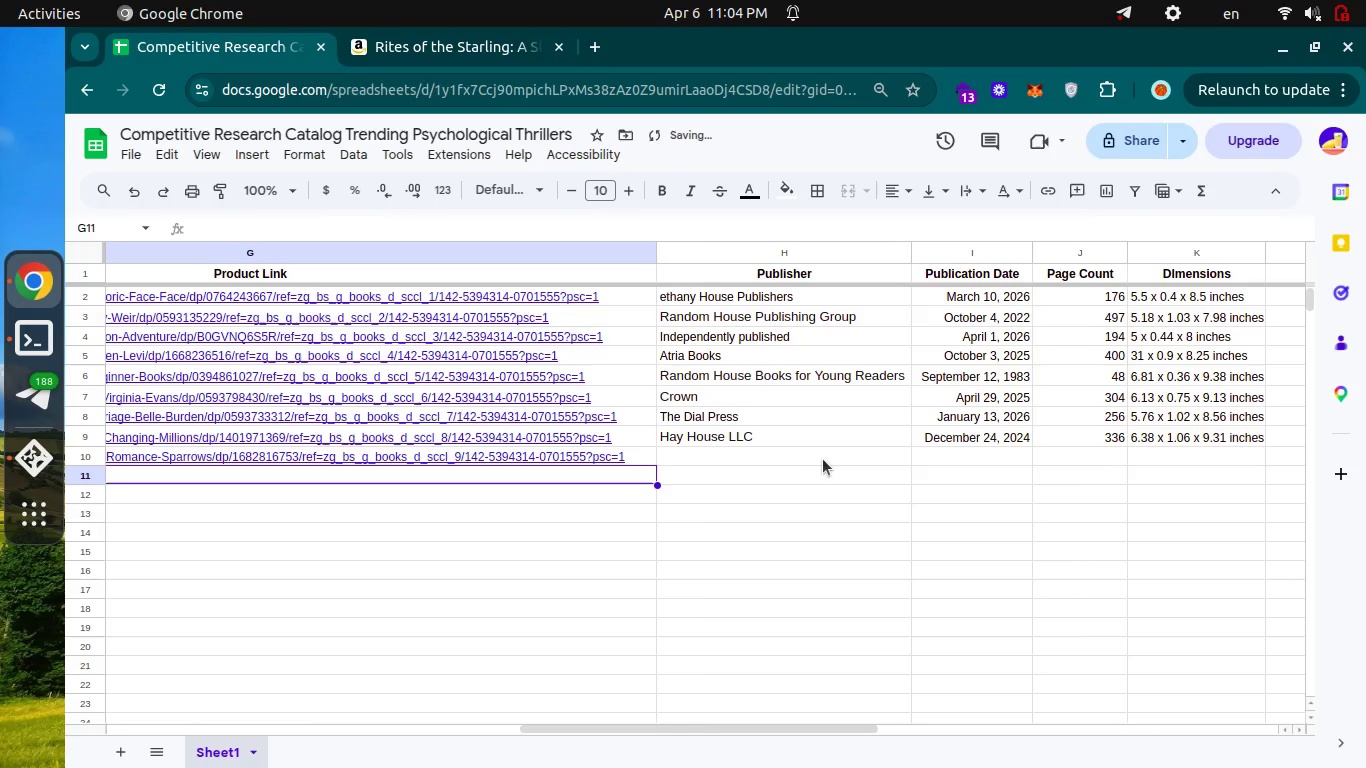 
scroll: coordinate [896, 452], scroll_direction: down, amount: 4.0
 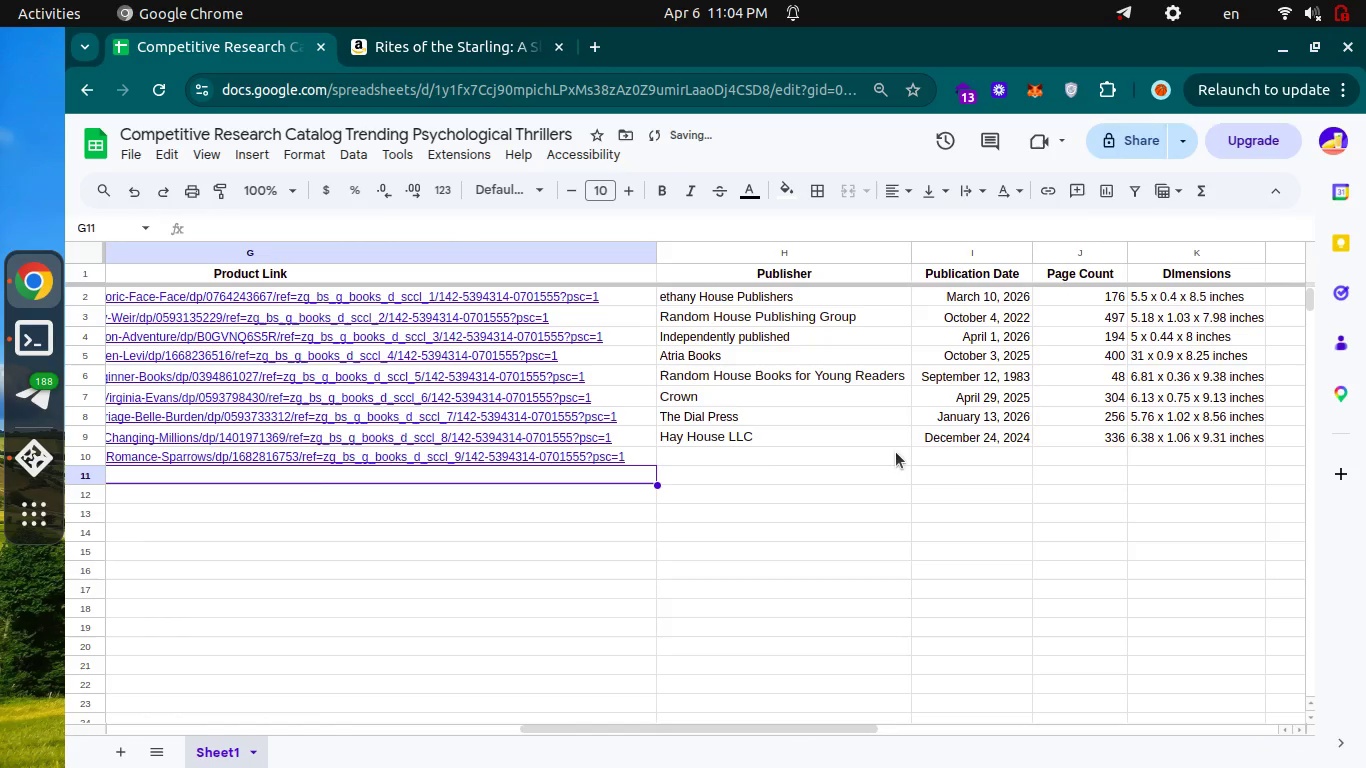 
key(Control+ControlLeft)
 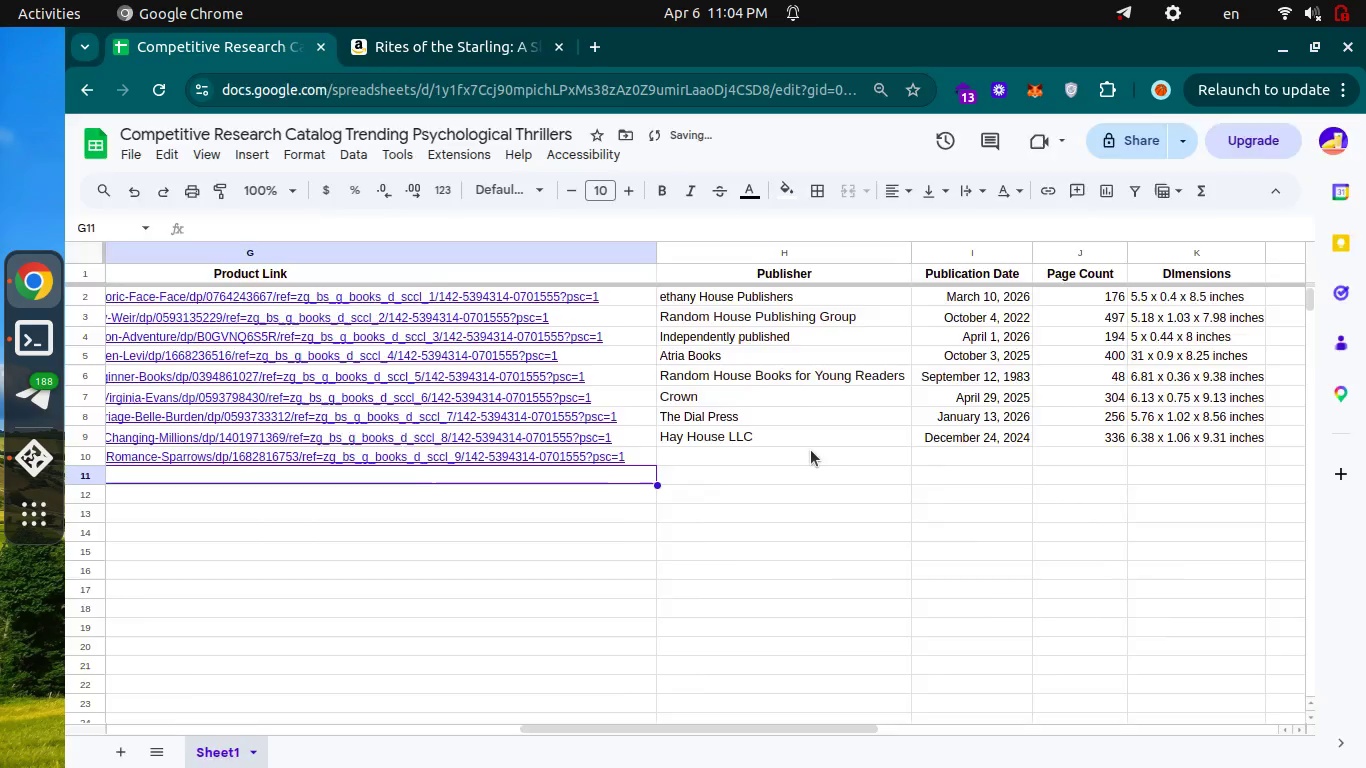 
key(Control+Tab)
 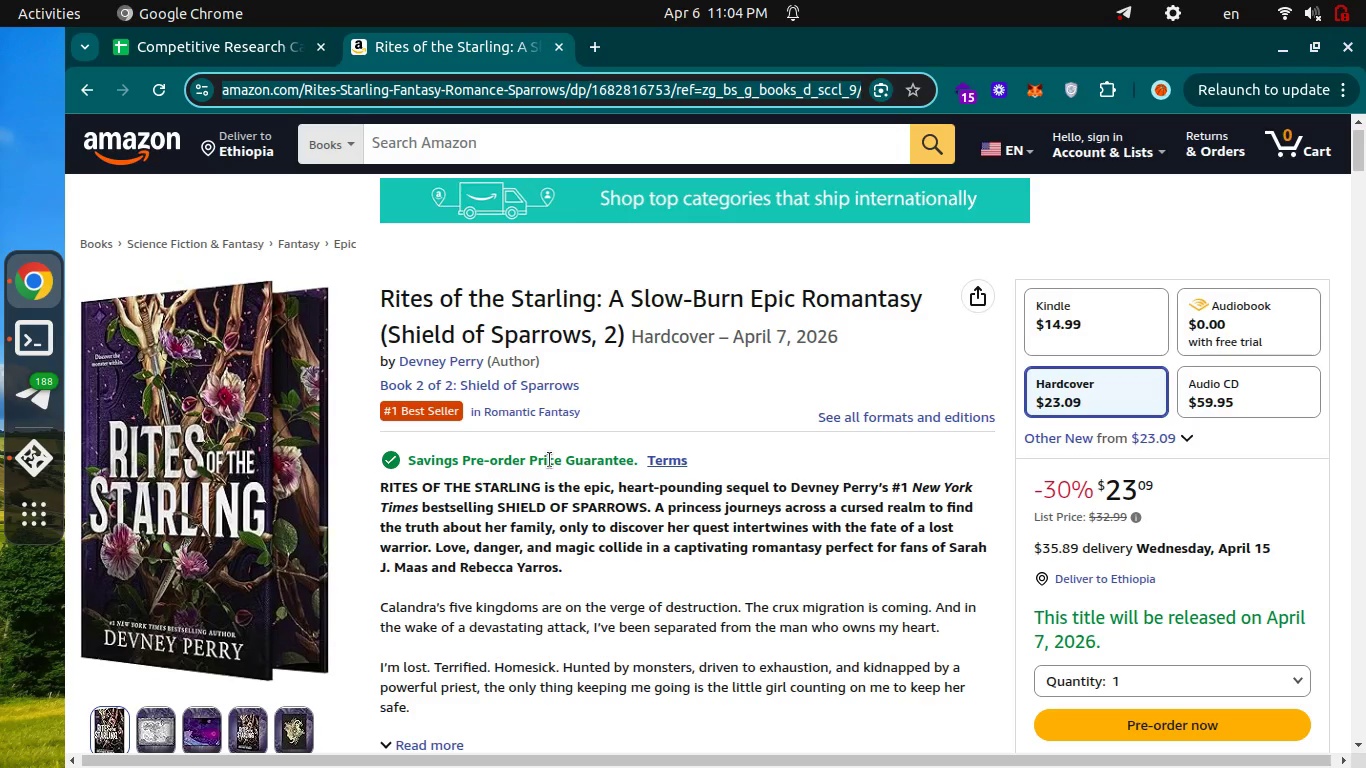 
scroll: coordinate [550, 460], scroll_direction: down, amount: 39.0
 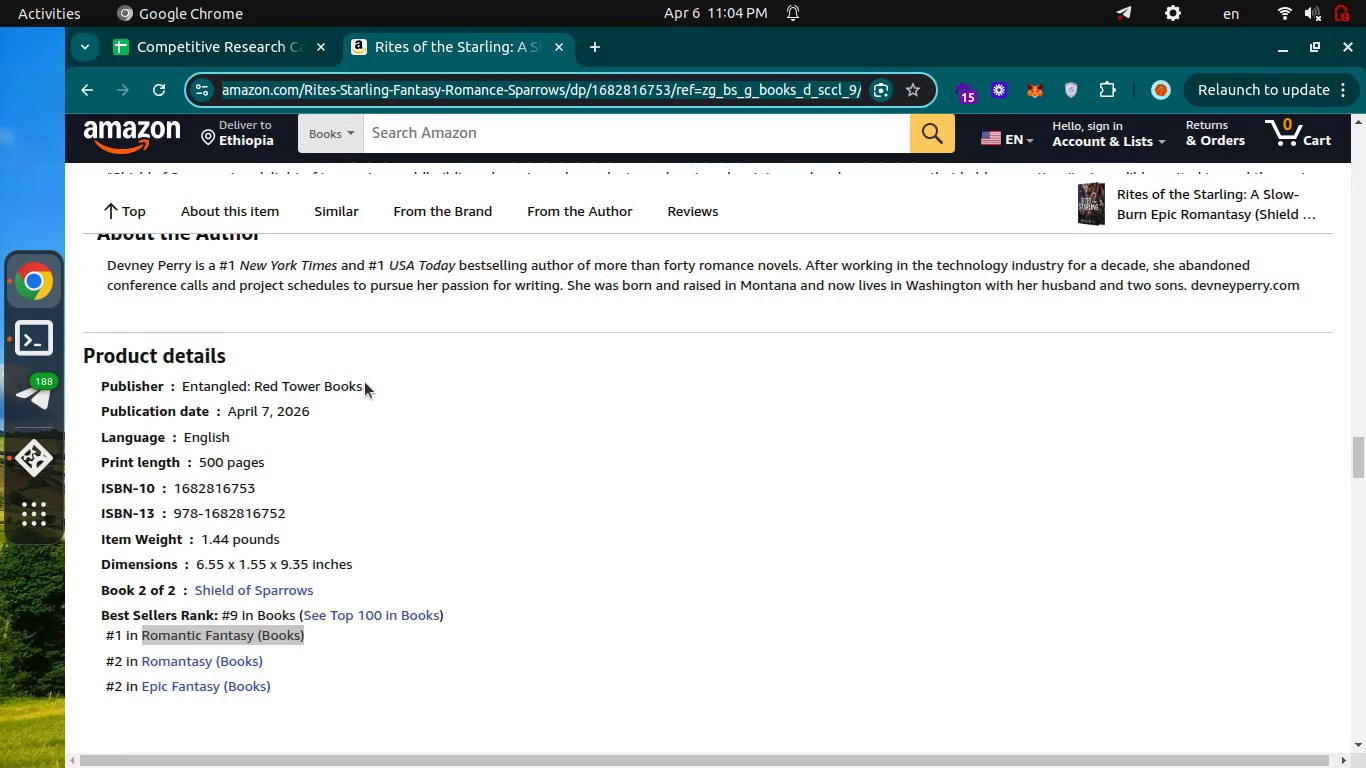 
left_click_drag(start_coordinate=[374, 381], to_coordinate=[181, 383])
 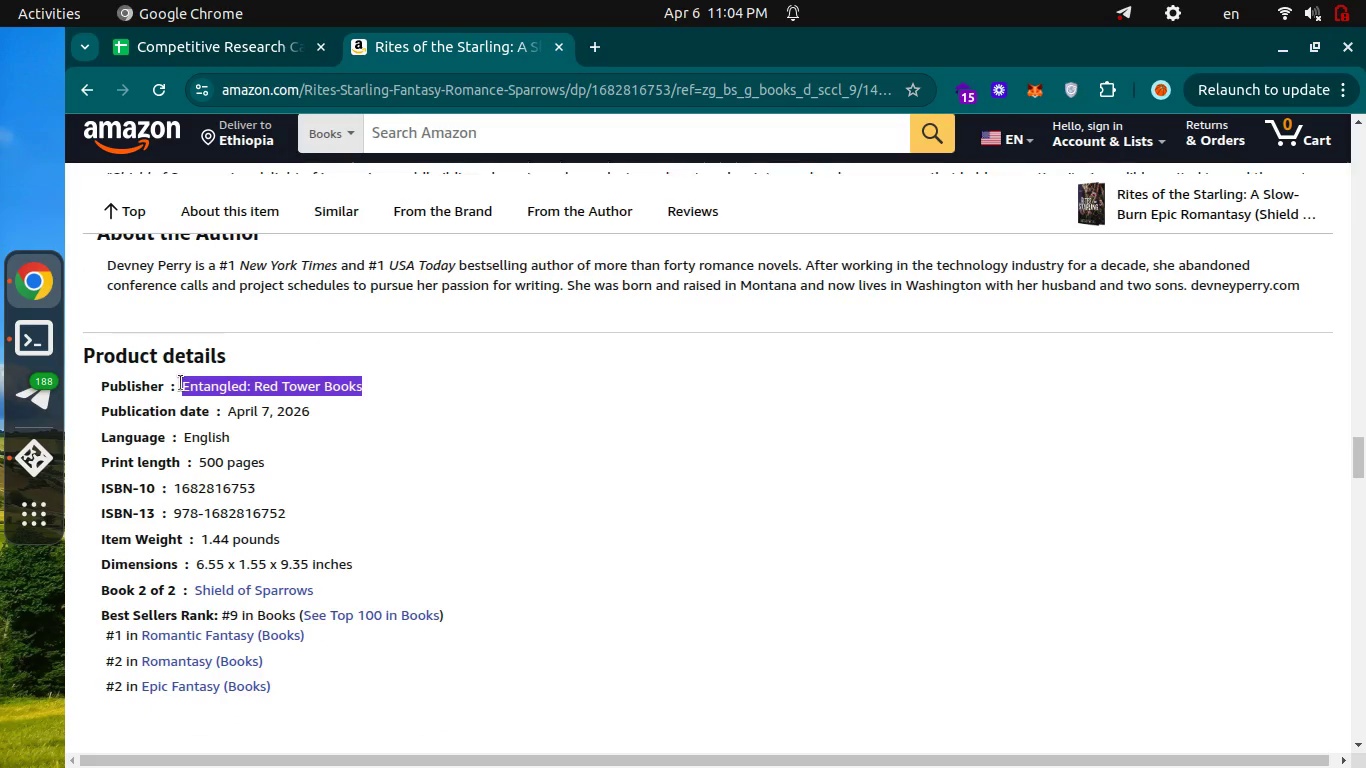 
key(Control+C)
 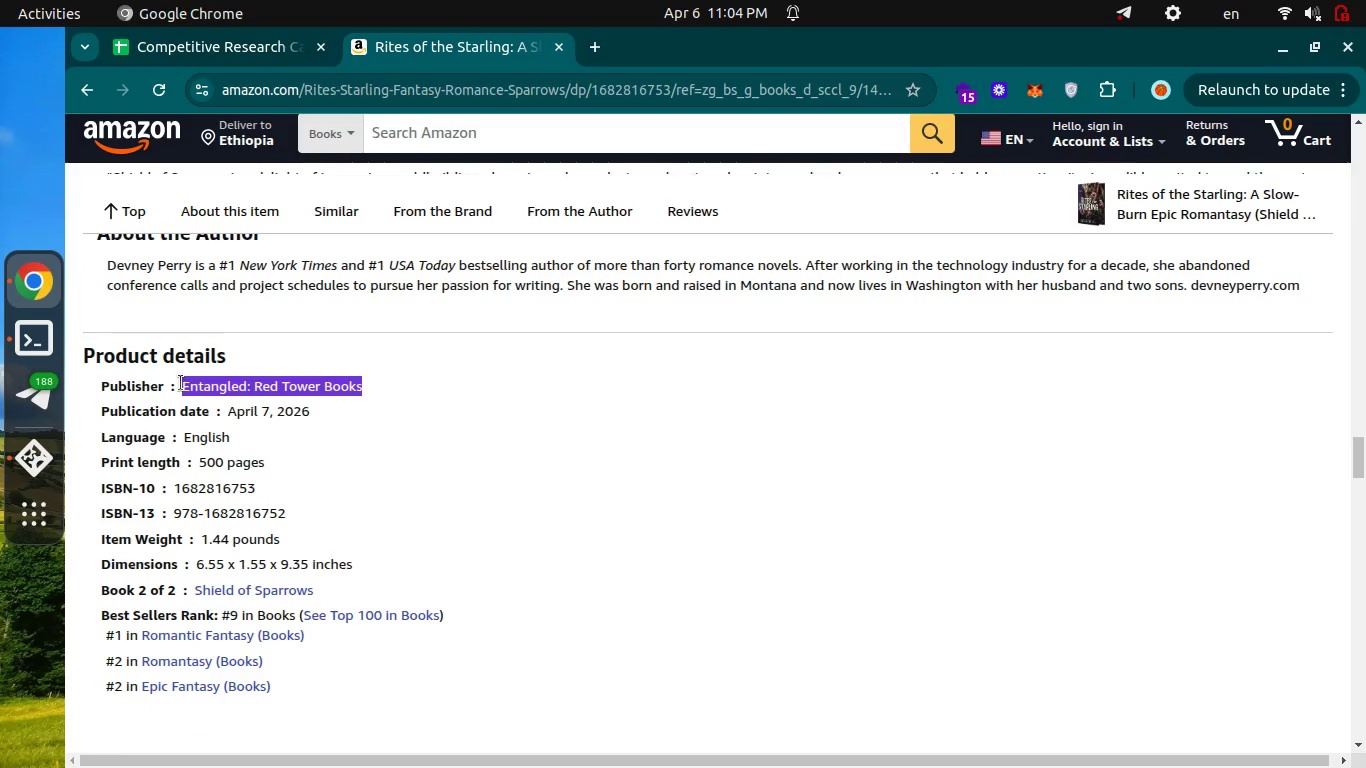 
key(Control+C)
 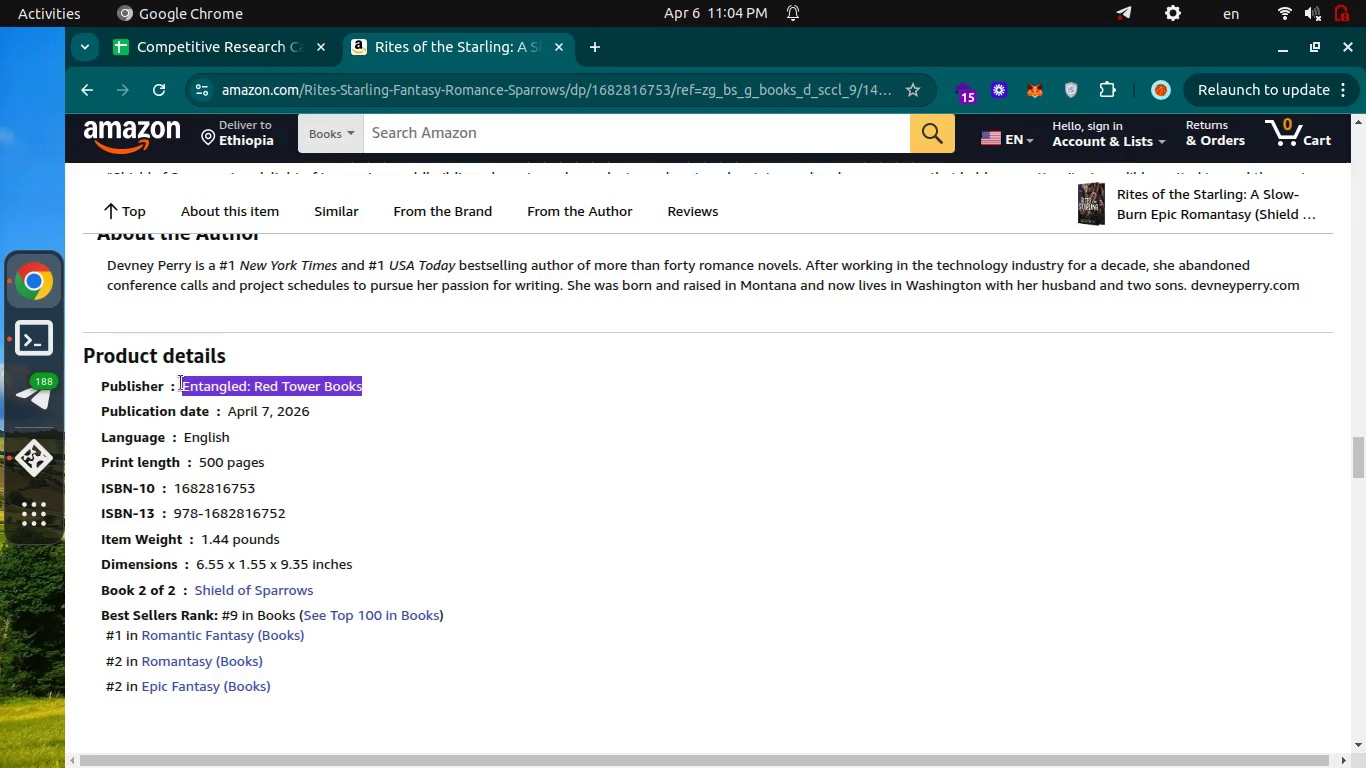 
key(Control+ControlLeft)
 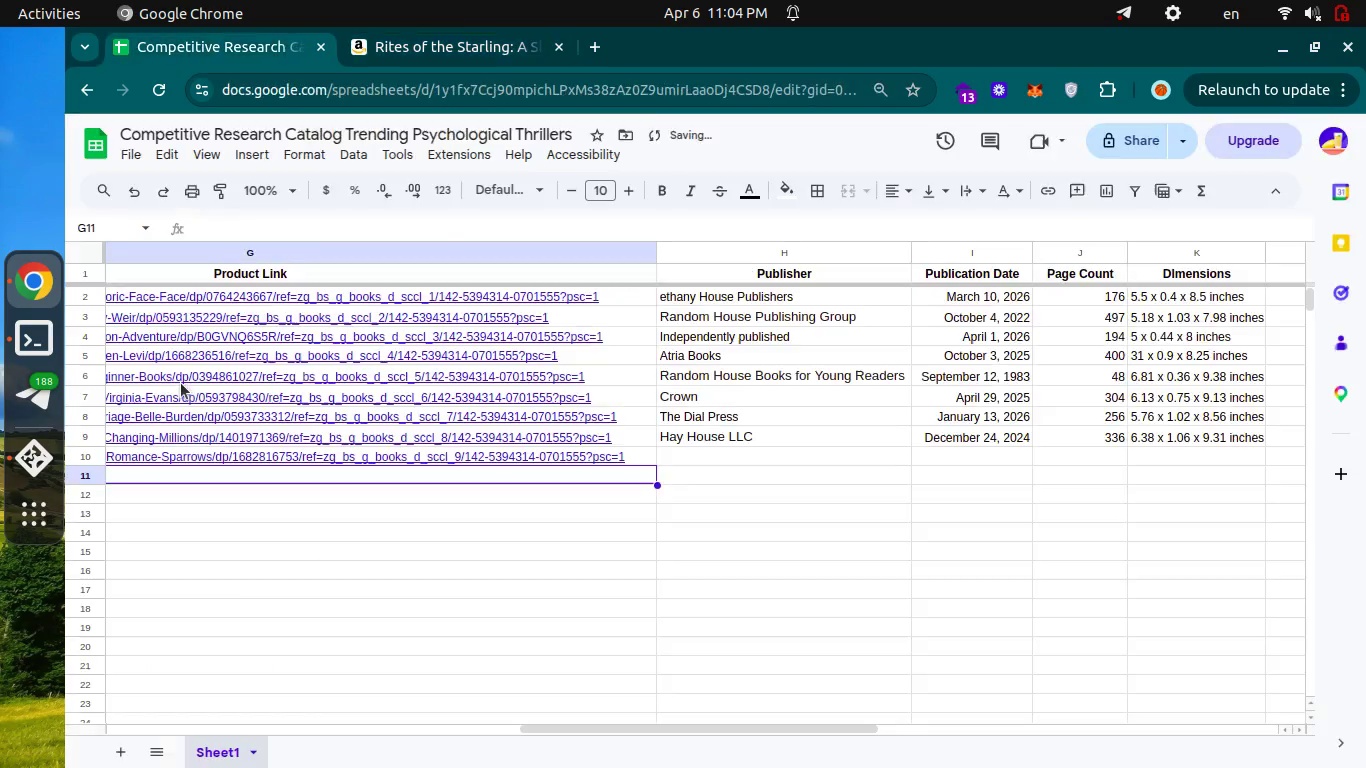 
key(Control+Tab)
 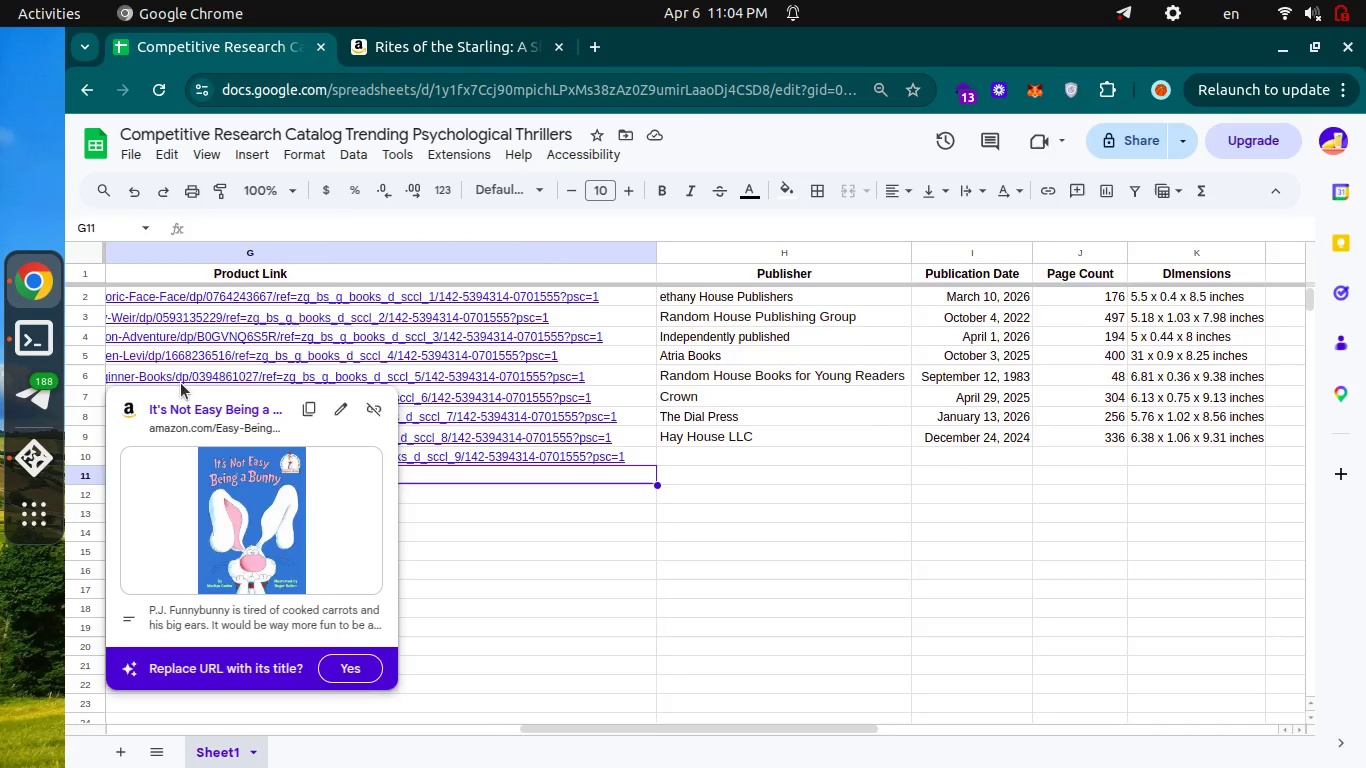 
key(ArrowUp)
 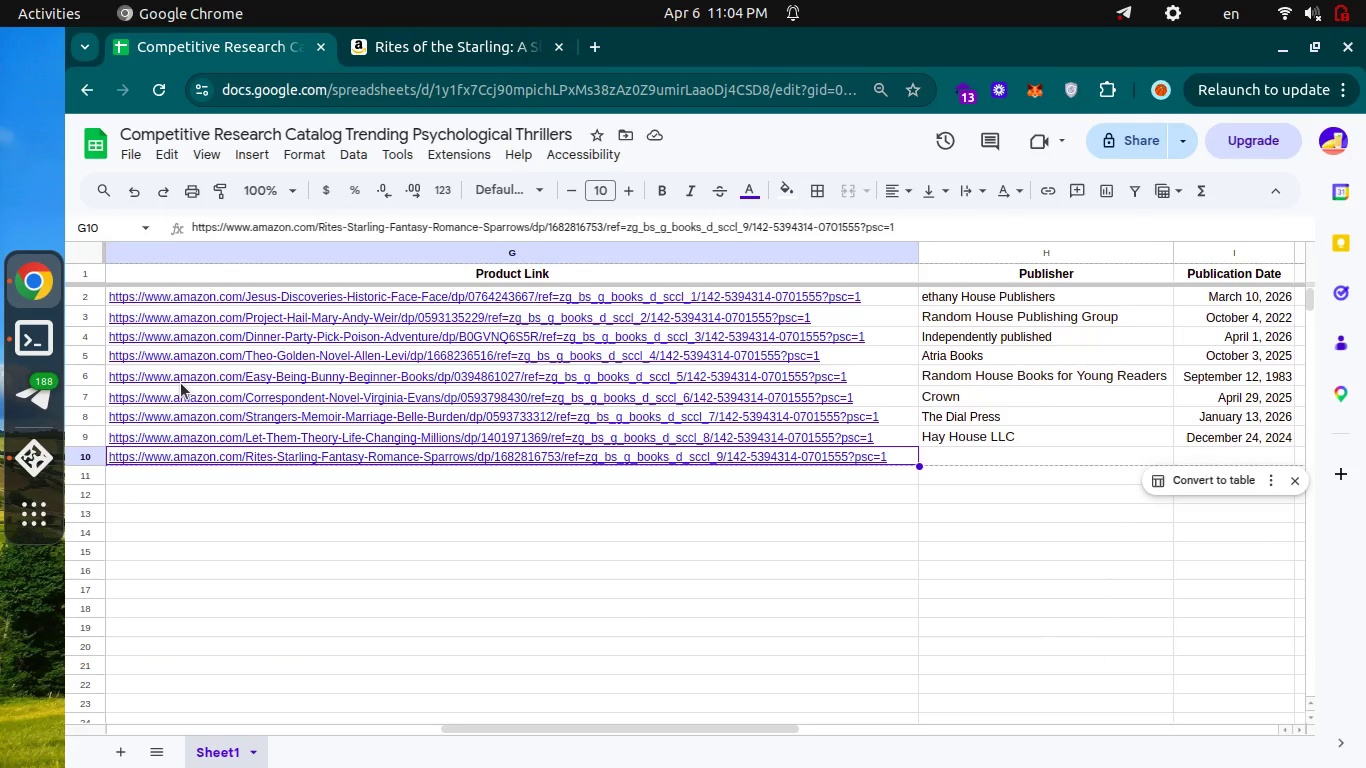 
scroll: coordinate [181, 383], scroll_direction: down, amount: 1.0
 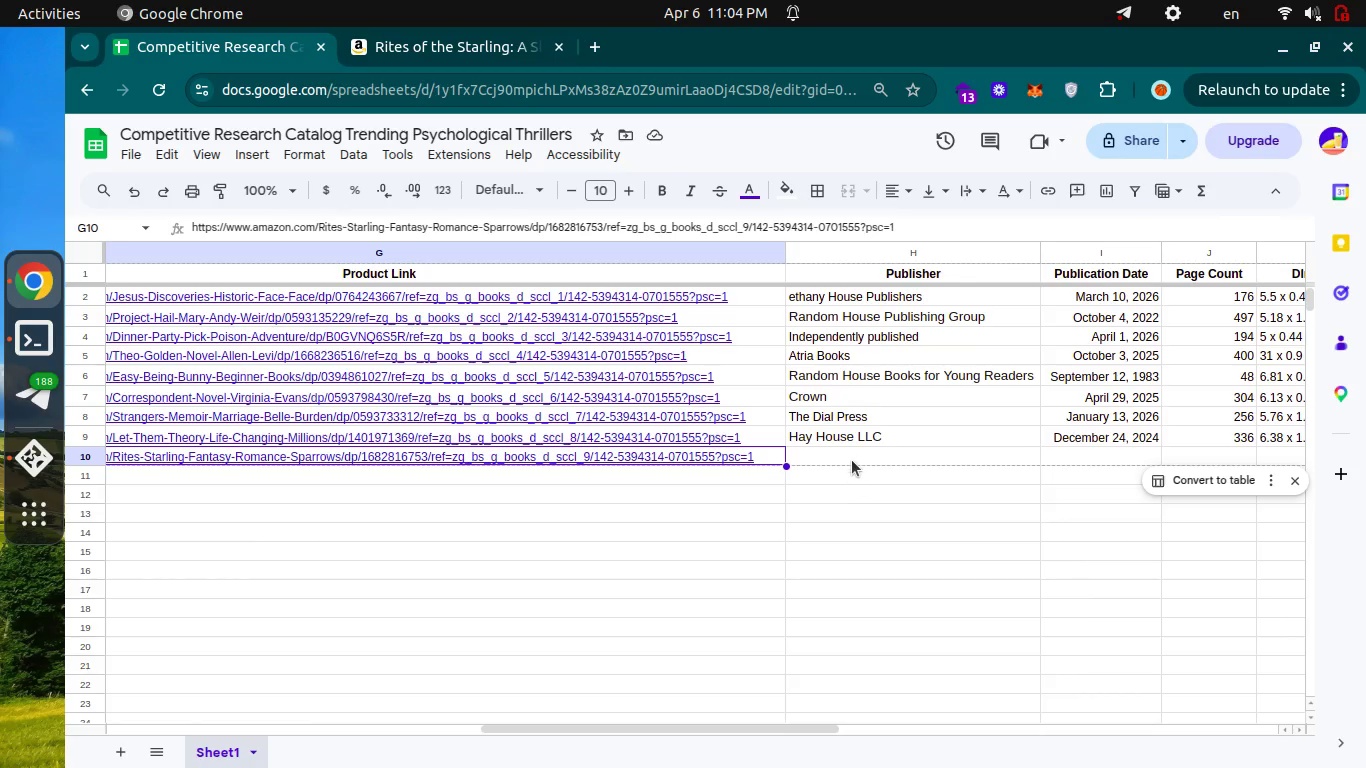 
left_click([851, 458])
 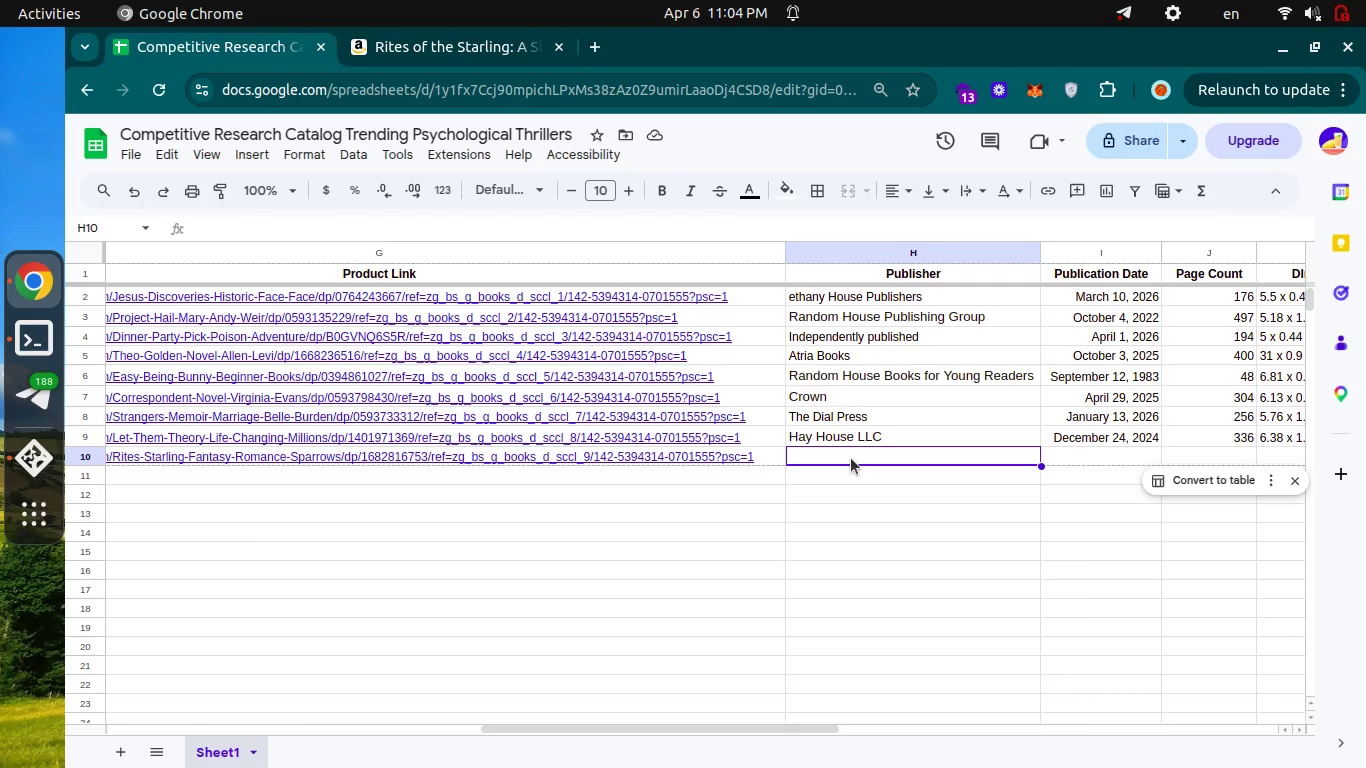 
key(Enter)
 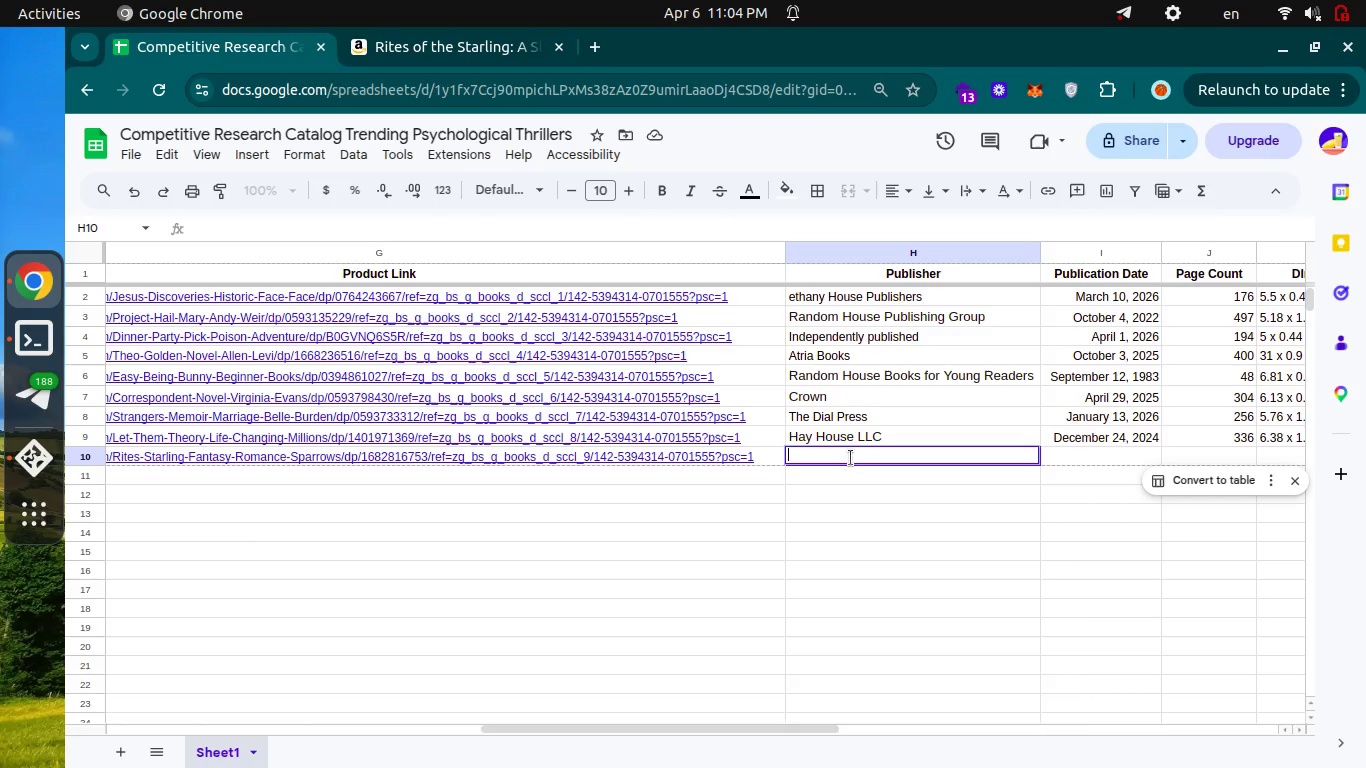 
key(Control+V)
 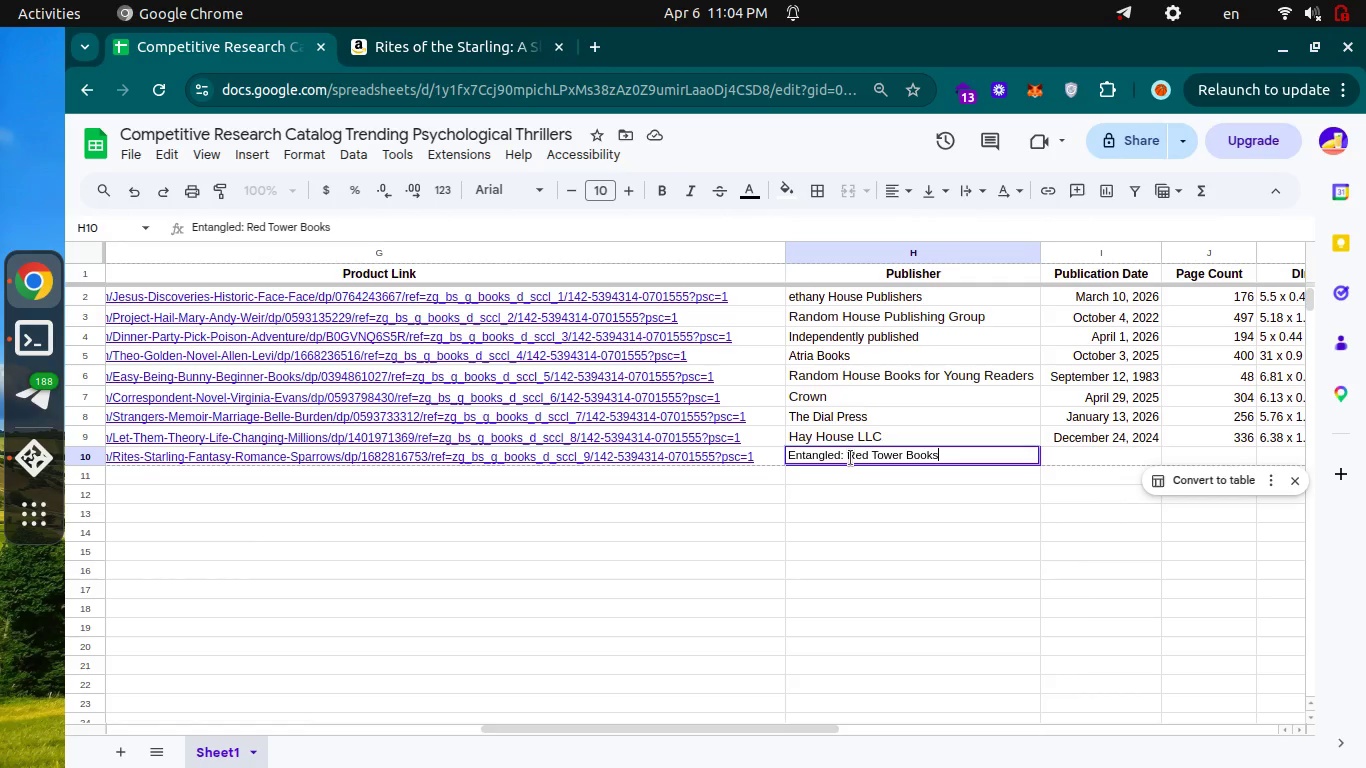 
key(Enter)
 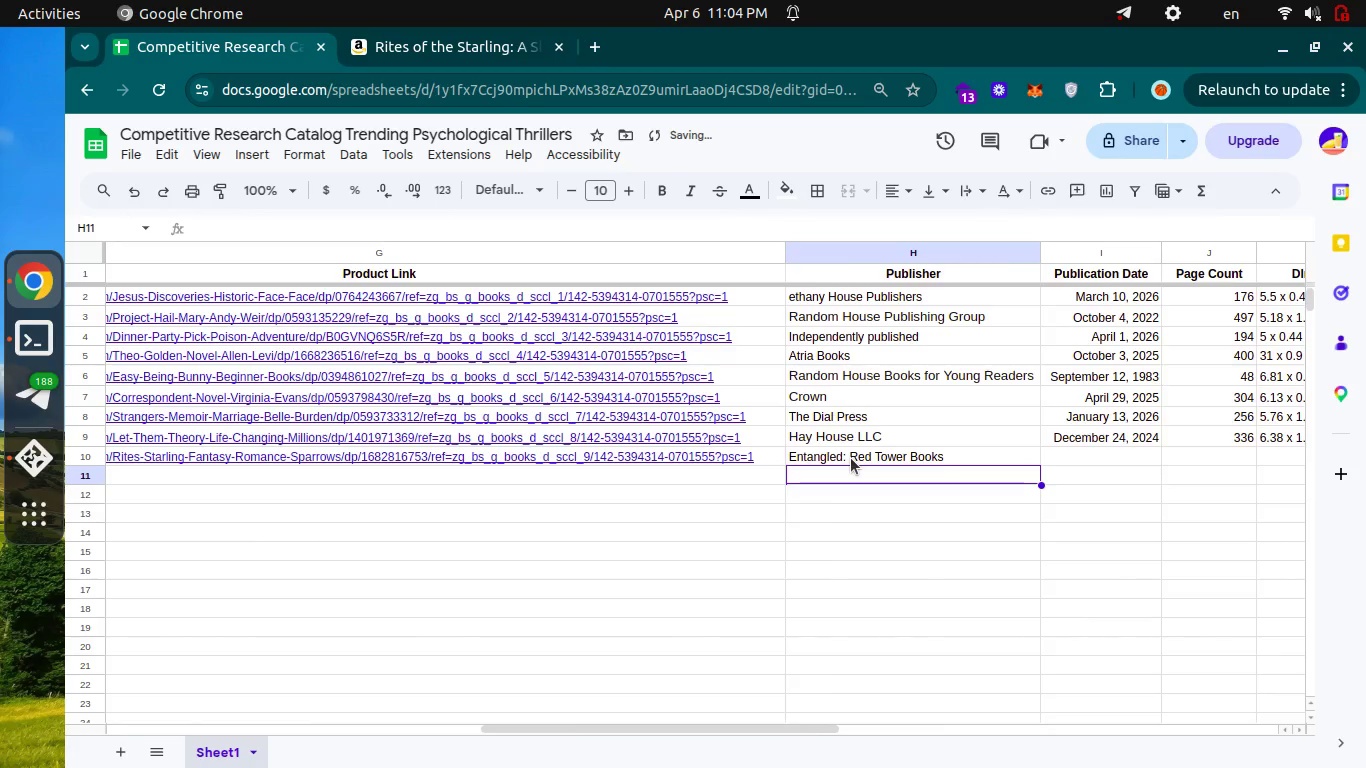 
scroll: coordinate [851, 458], scroll_direction: down, amount: 3.0
 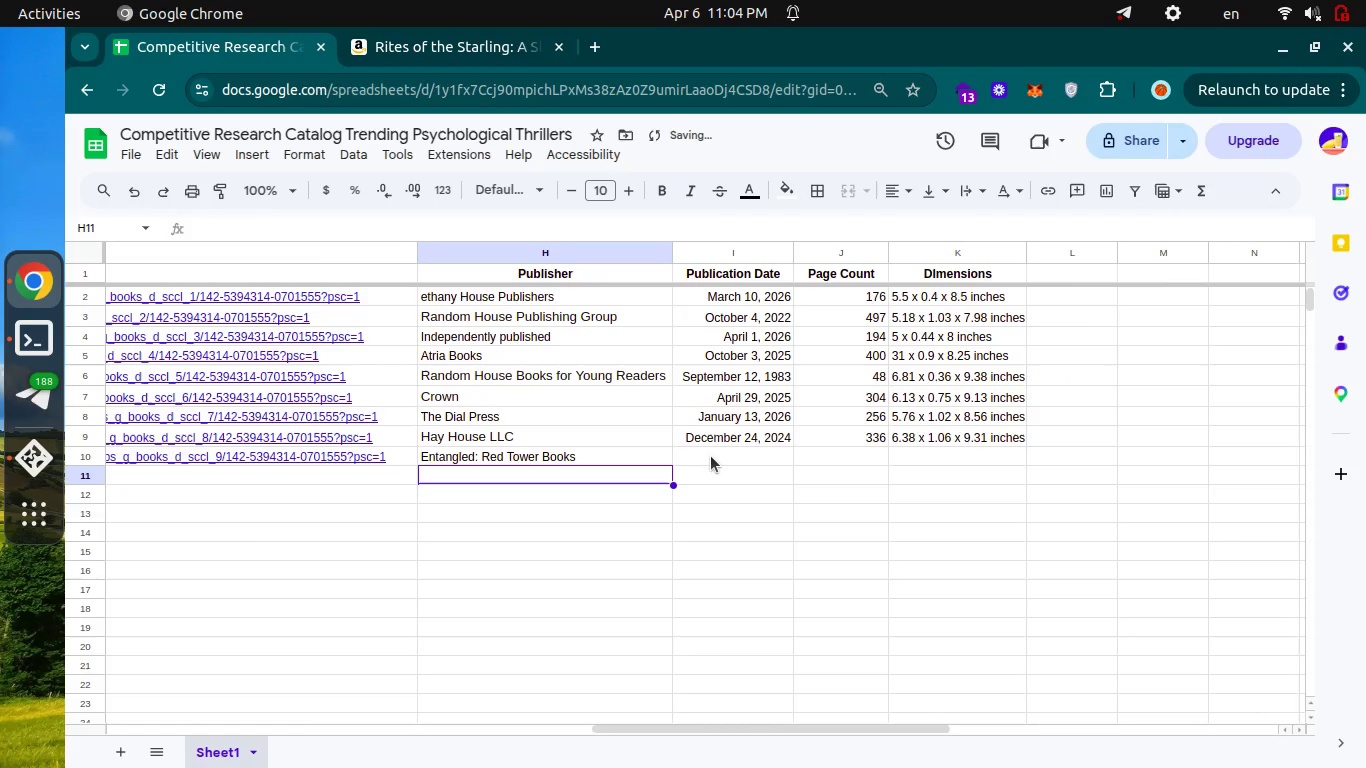 
left_click([711, 456])
 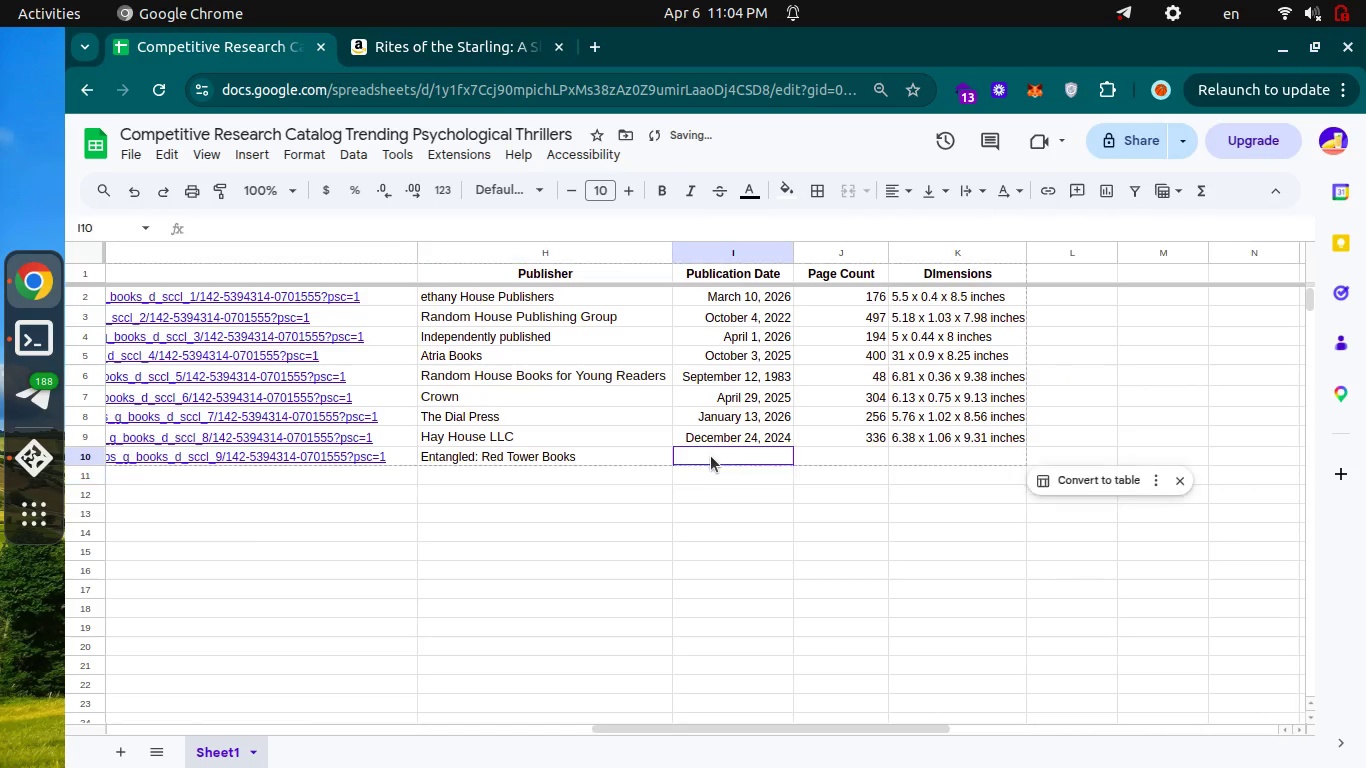 
key(Control+ControlLeft)
 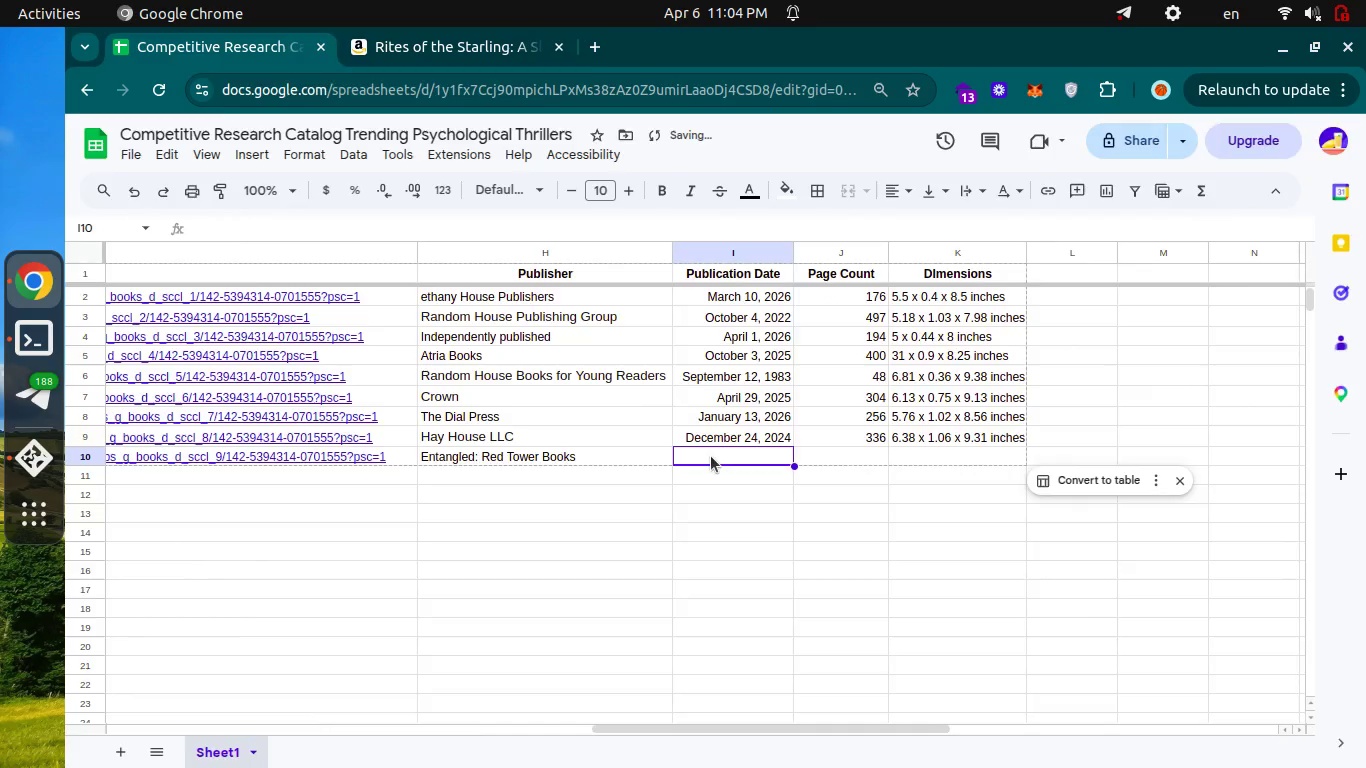 
key(Control+Tab)
 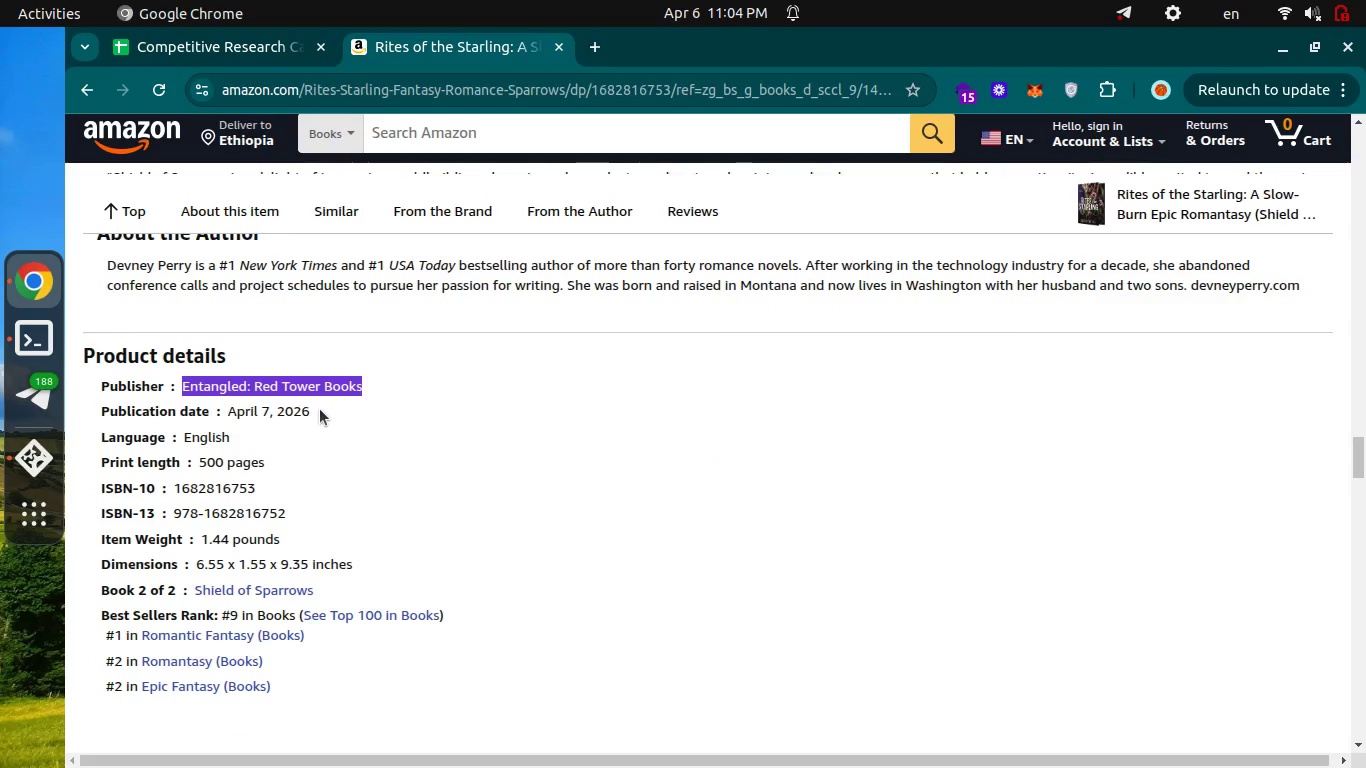 
left_click_drag(start_coordinate=[320, 409], to_coordinate=[227, 408])
 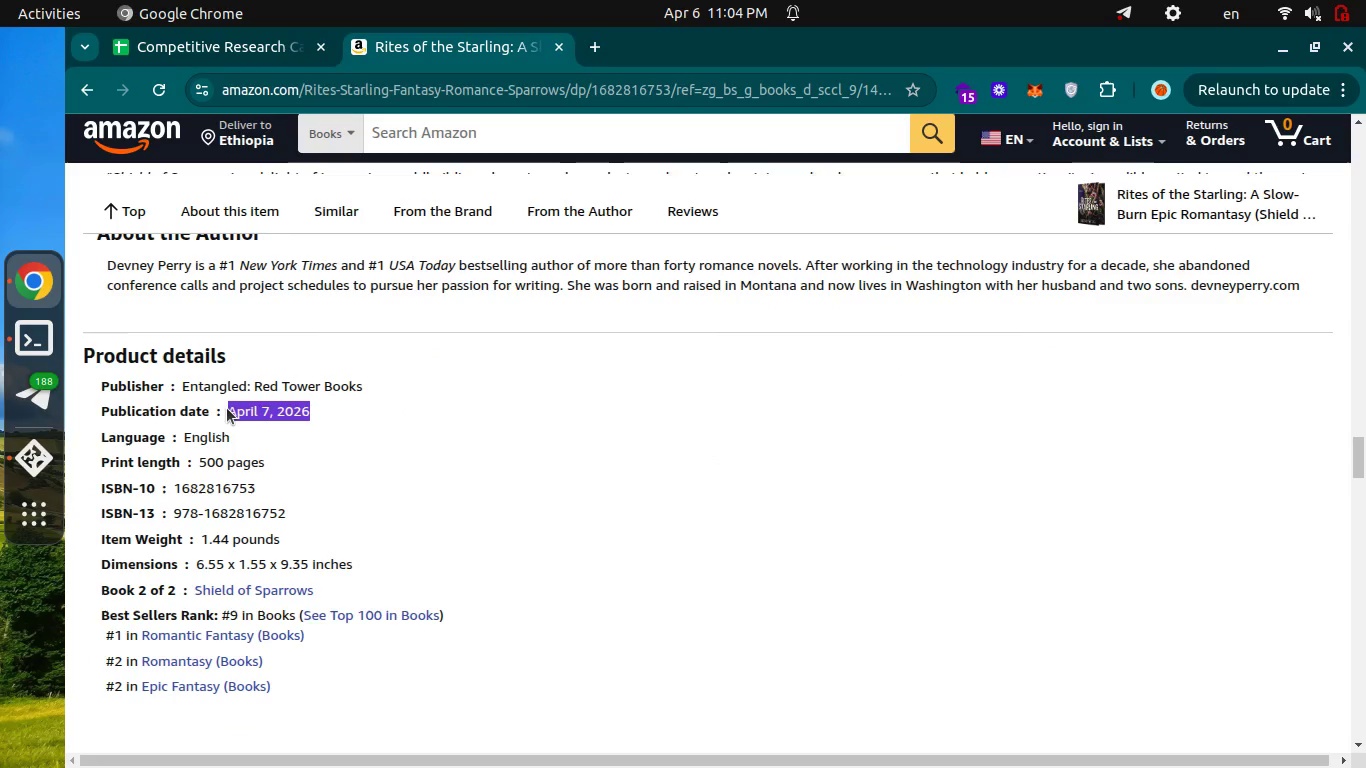 
key(Control+C)
 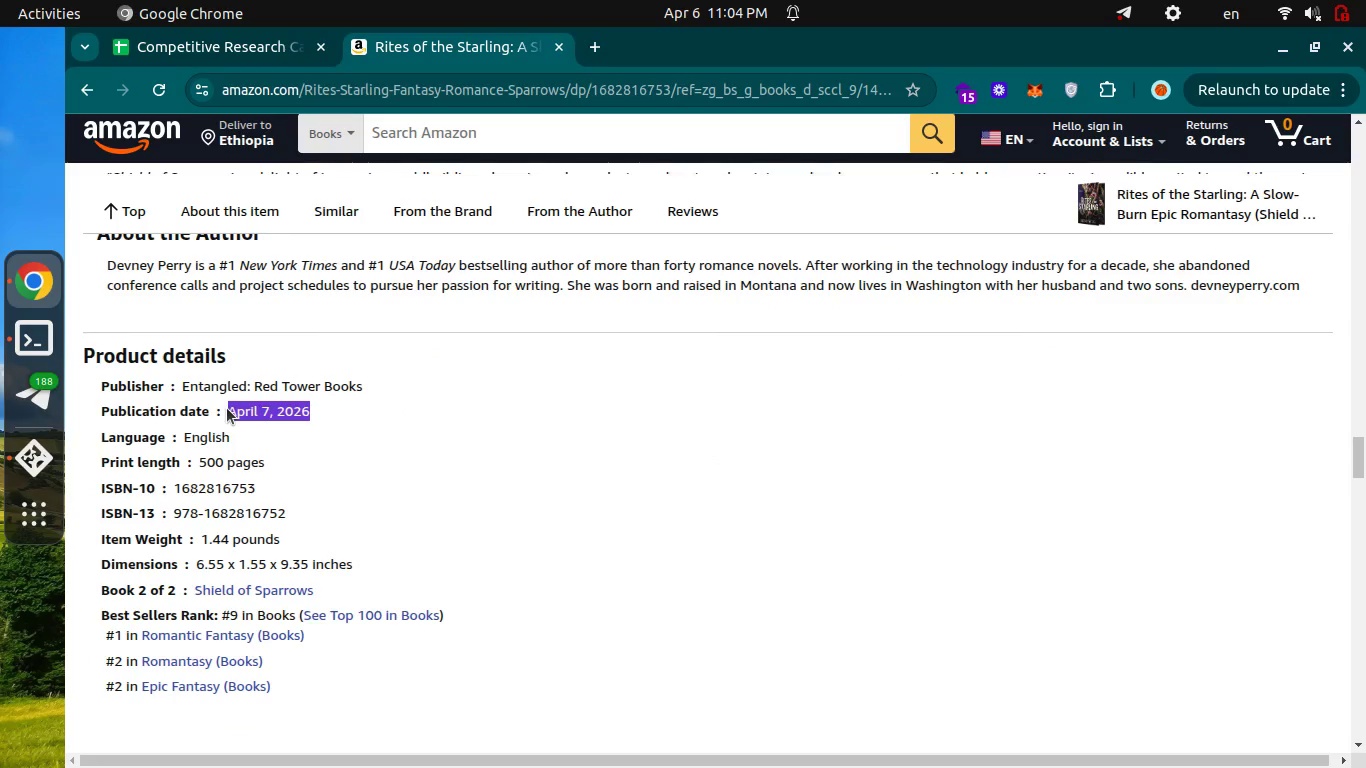 
key(Control+C)
 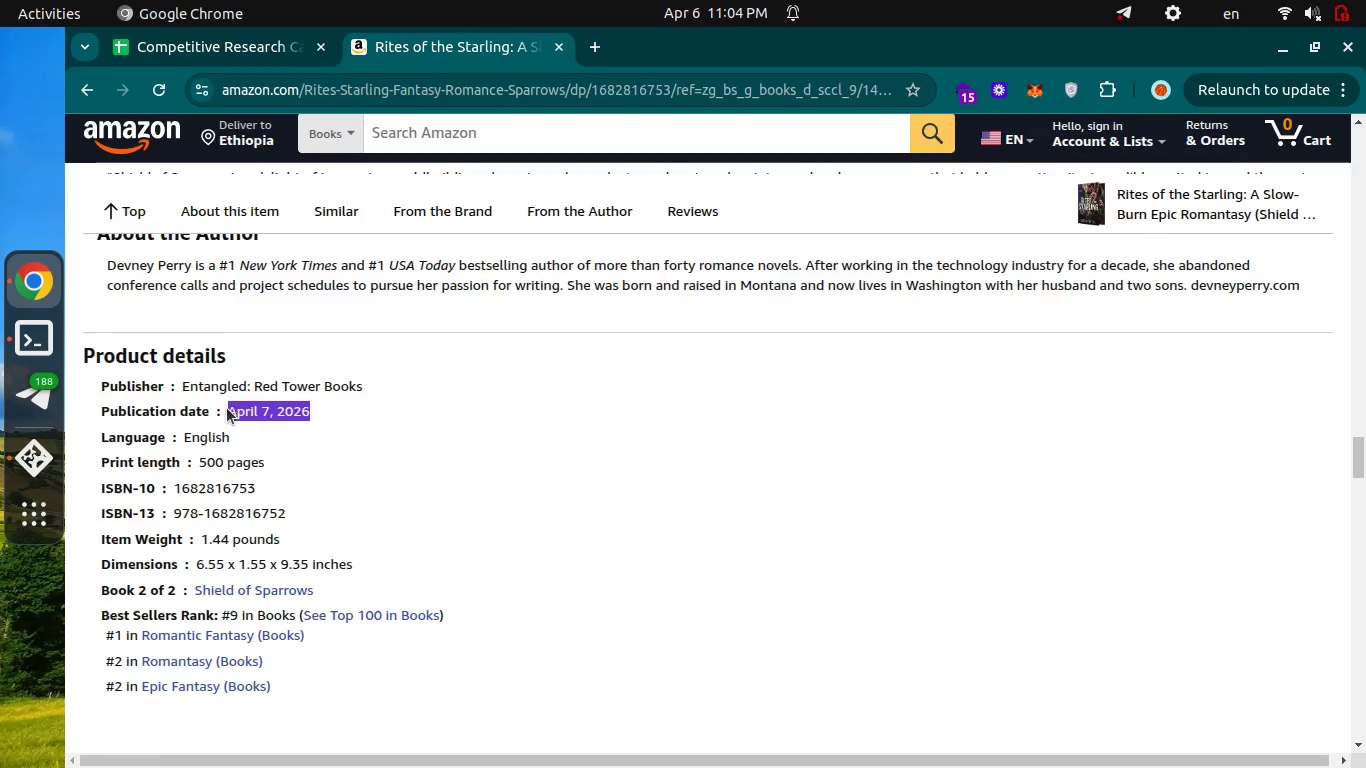 
key(Control+ControlLeft)
 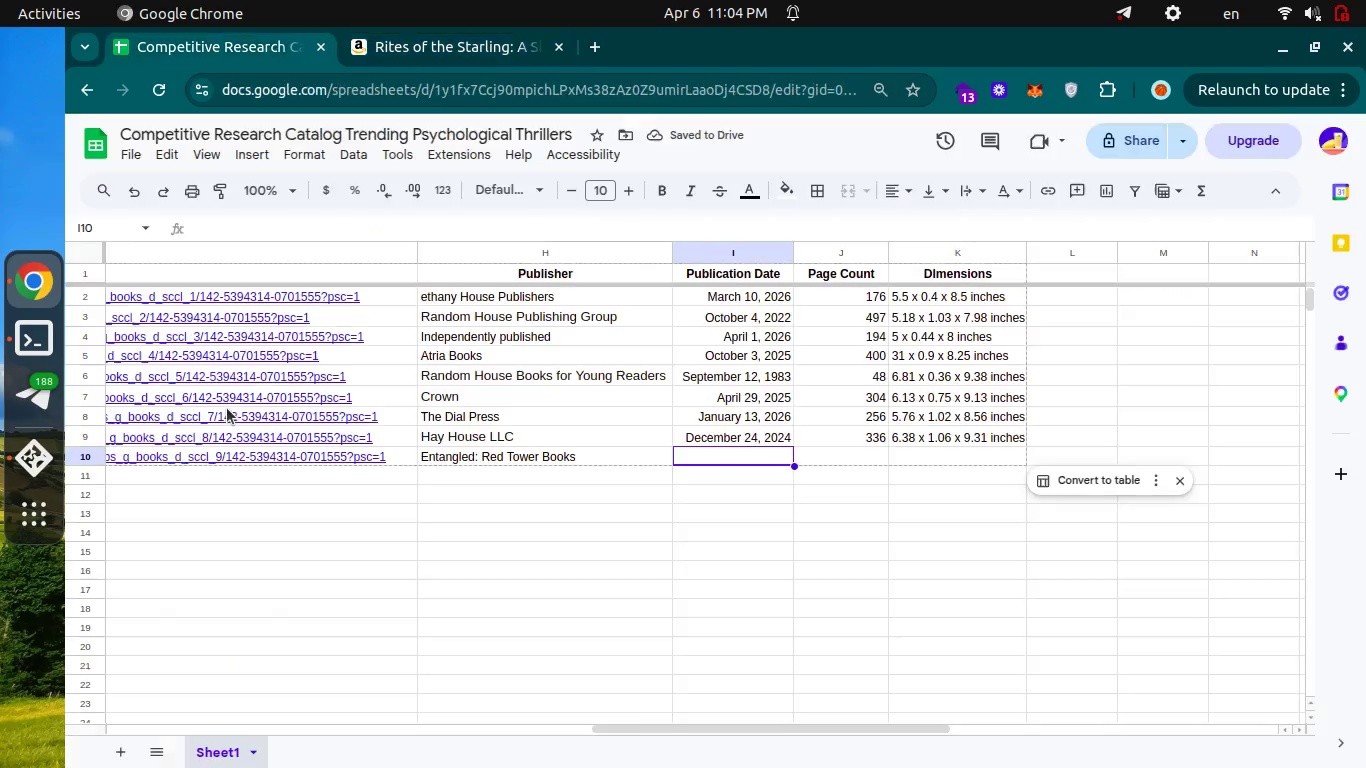 
key(Control+Tab)
 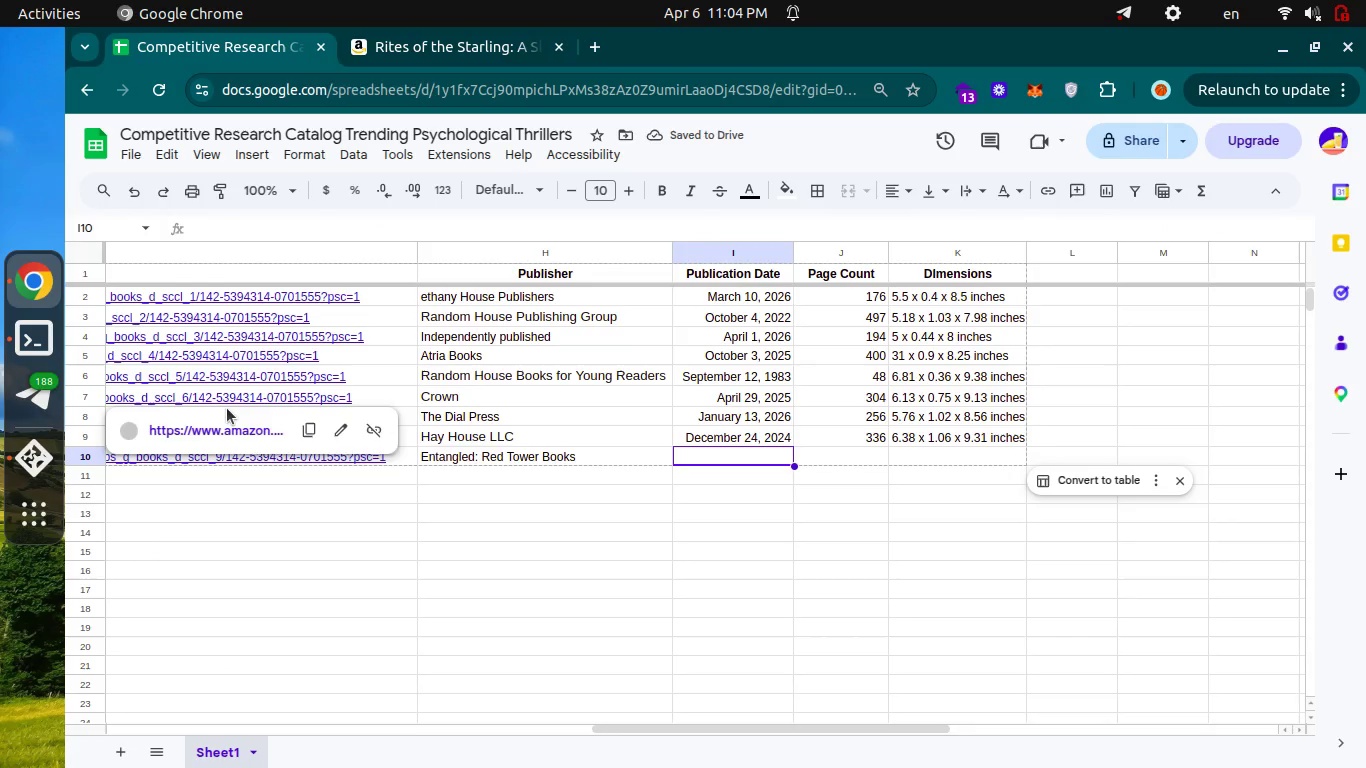 
key(Enter)
 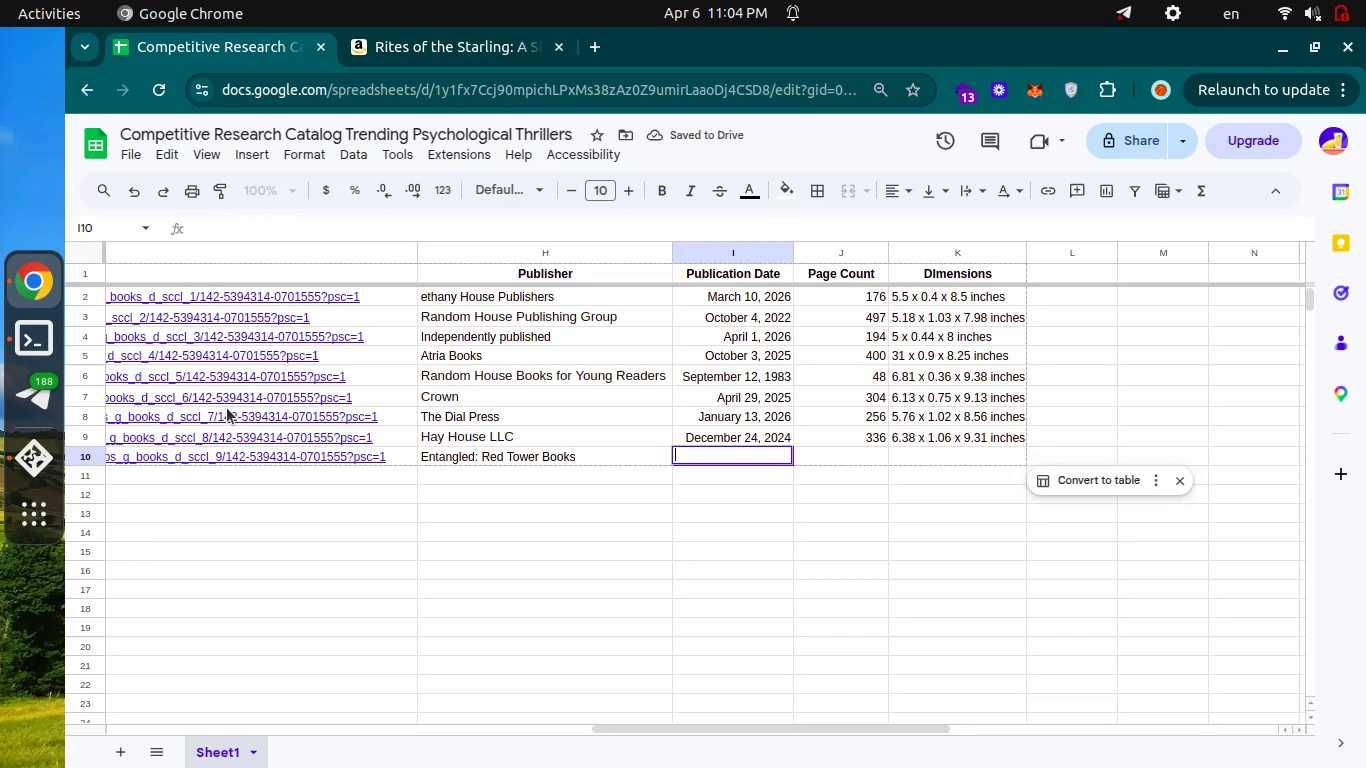 
key(Control+V)
 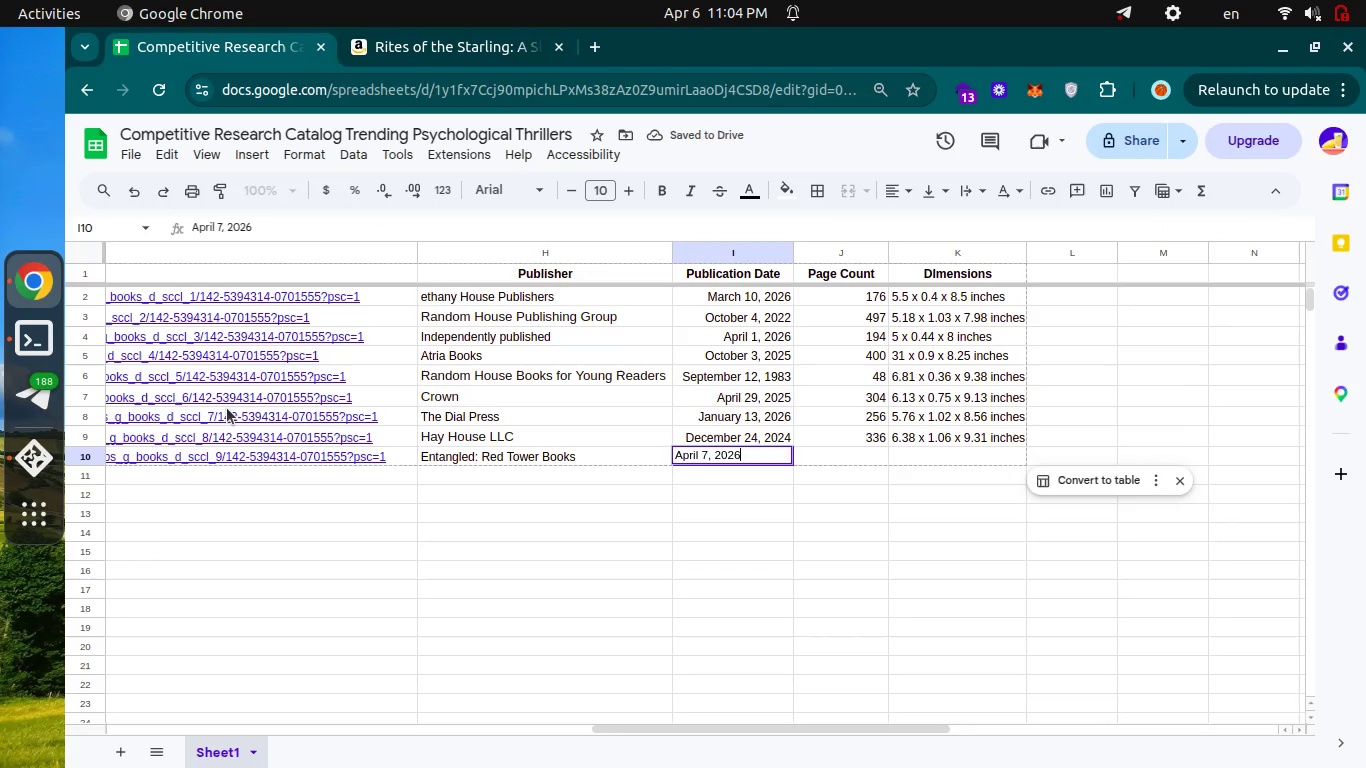 
key(Enter)
 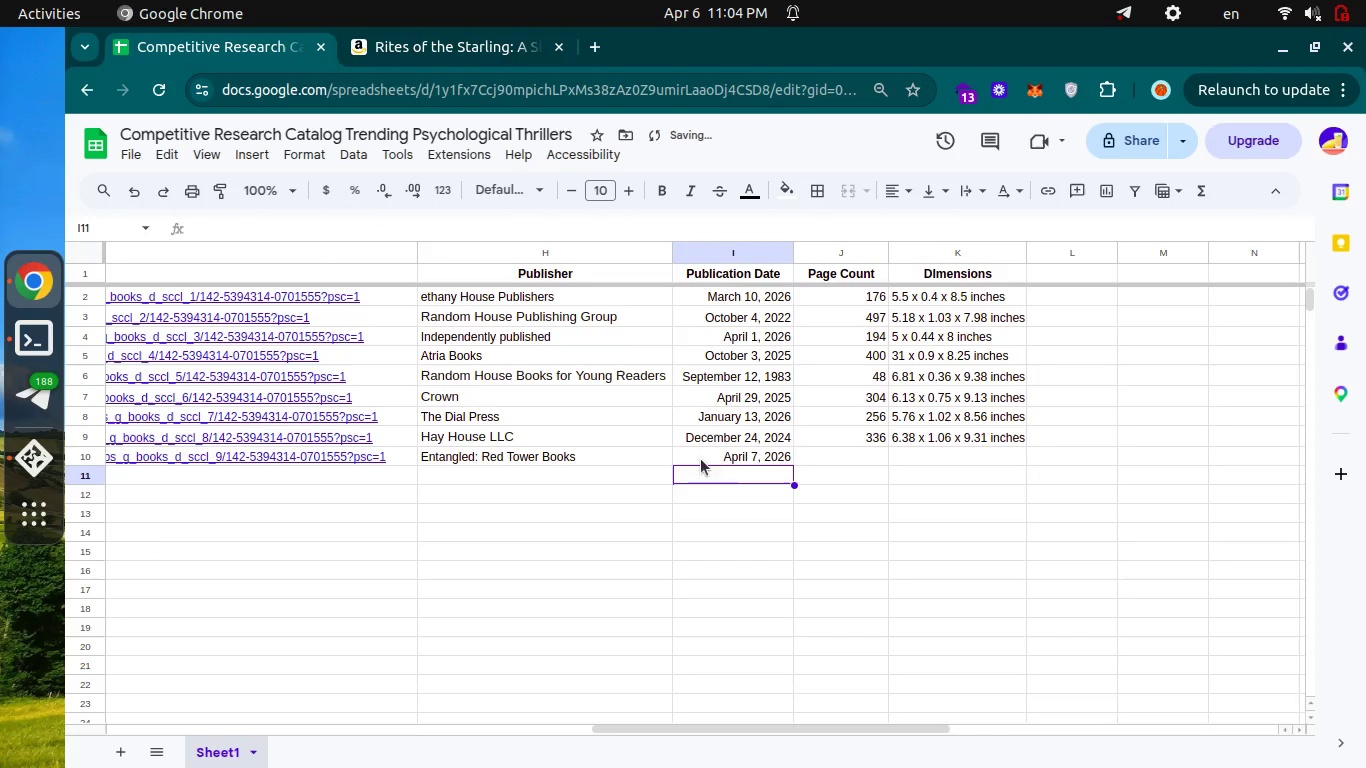 
key(Control+ControlLeft)
 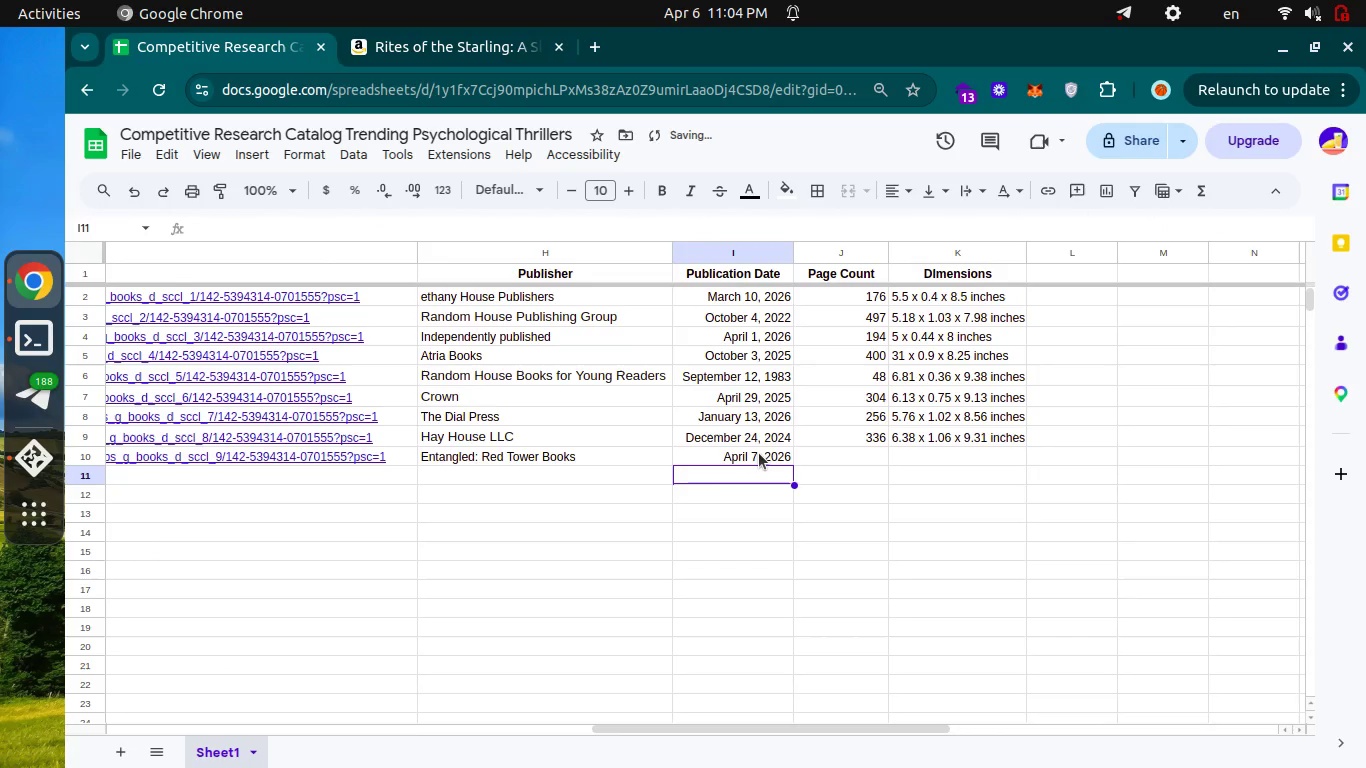 
key(Control+Tab)
 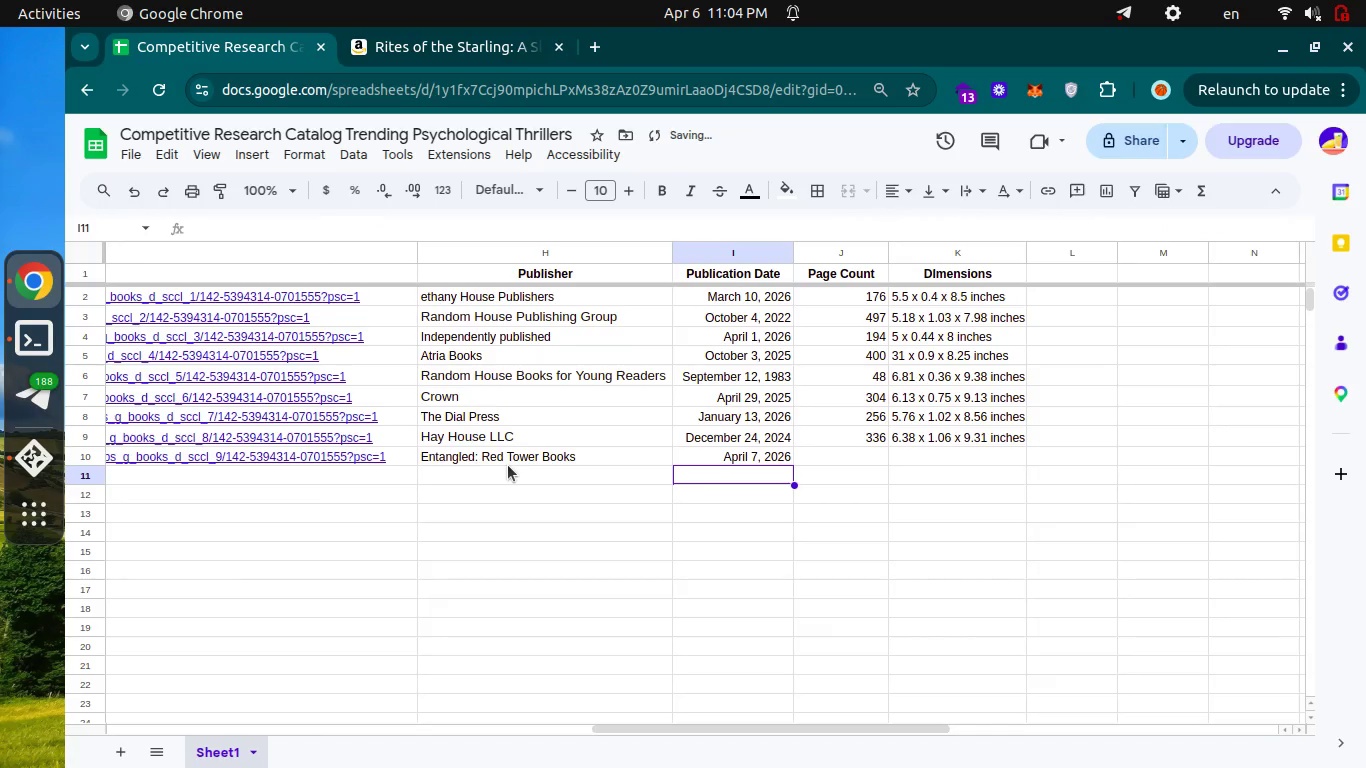 
key(Control+ControlLeft)
 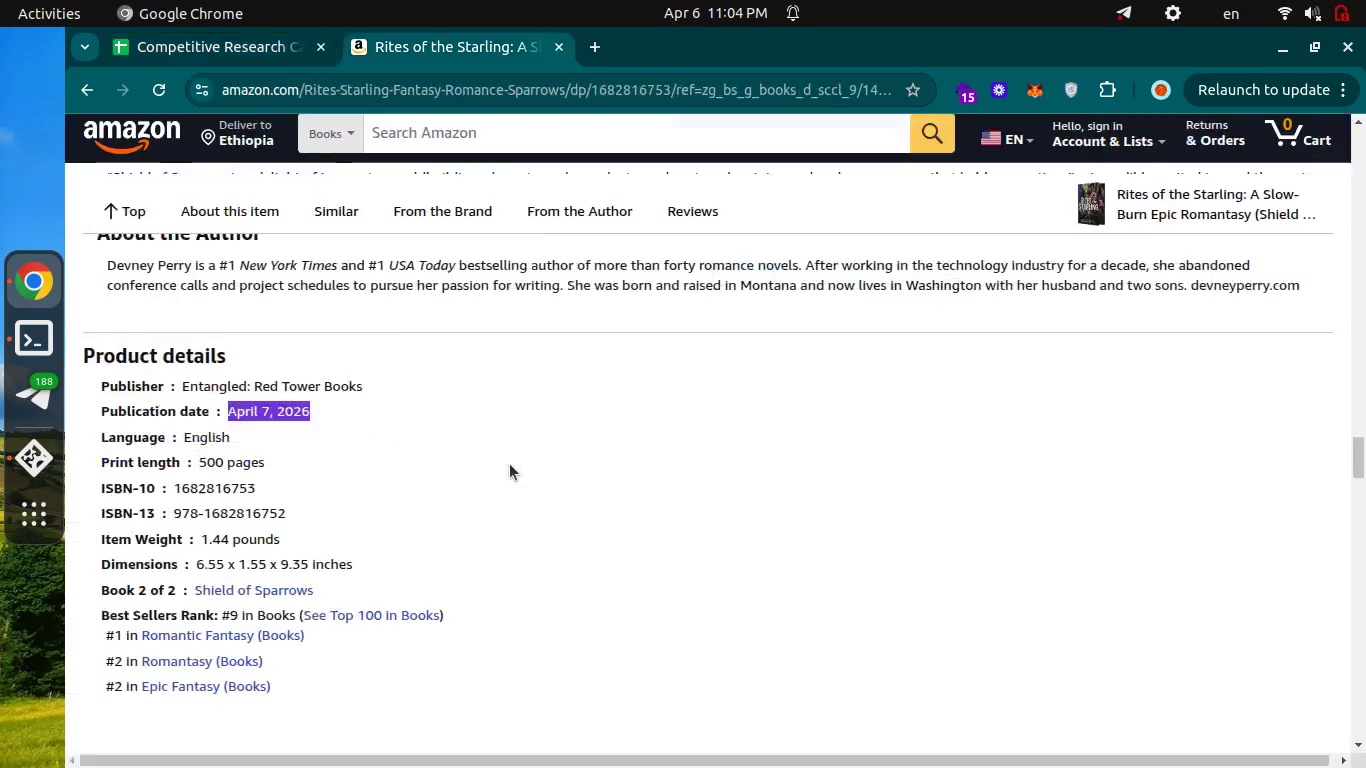 
key(Control+Tab)
 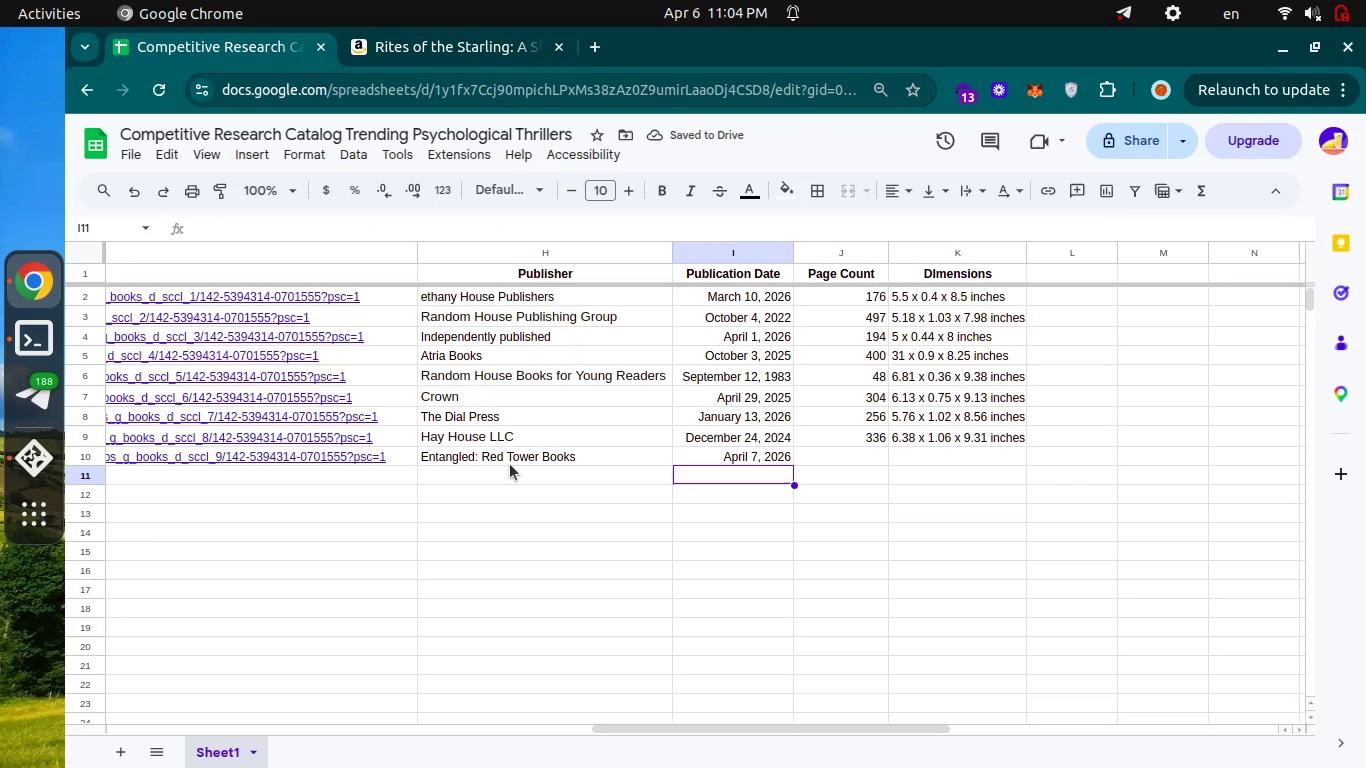 
key(Control+ControlLeft)
 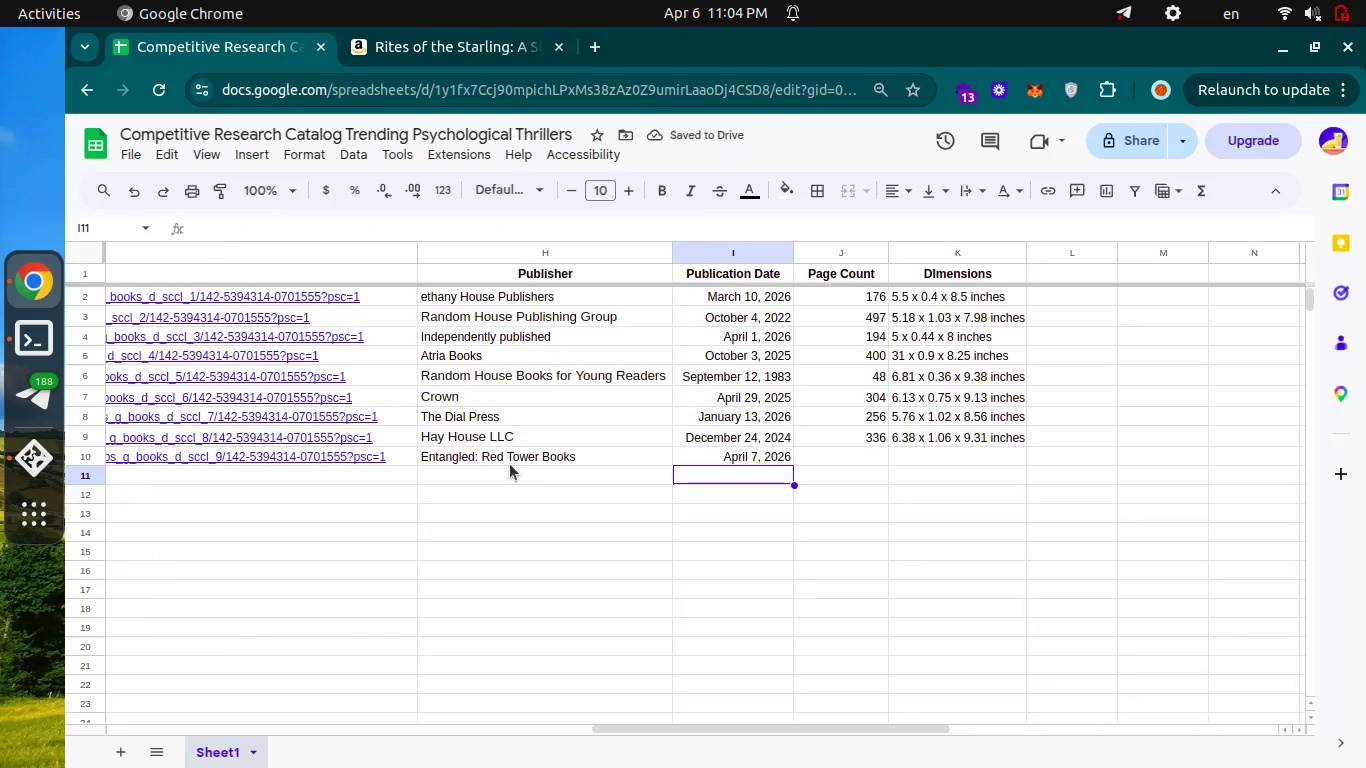 
key(Control+Tab)
 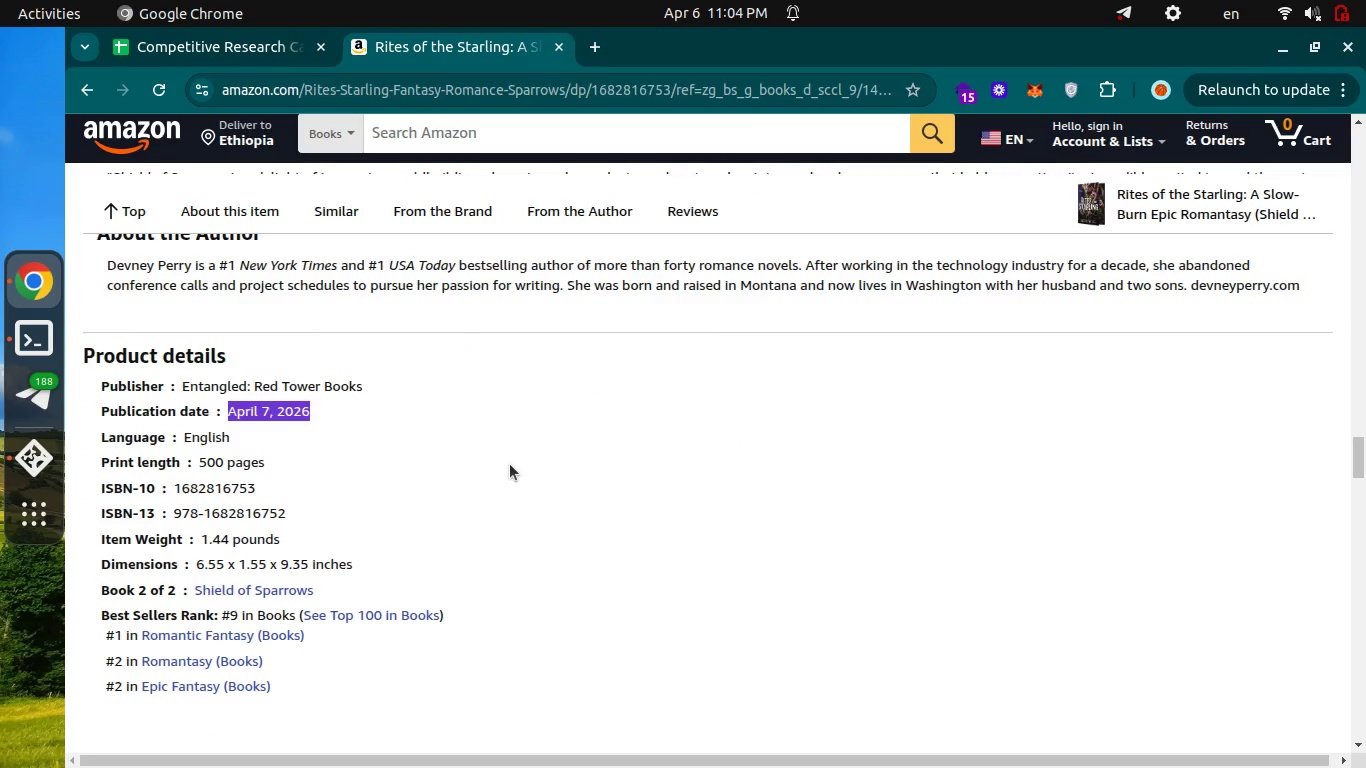 
key(Control+Tab)
 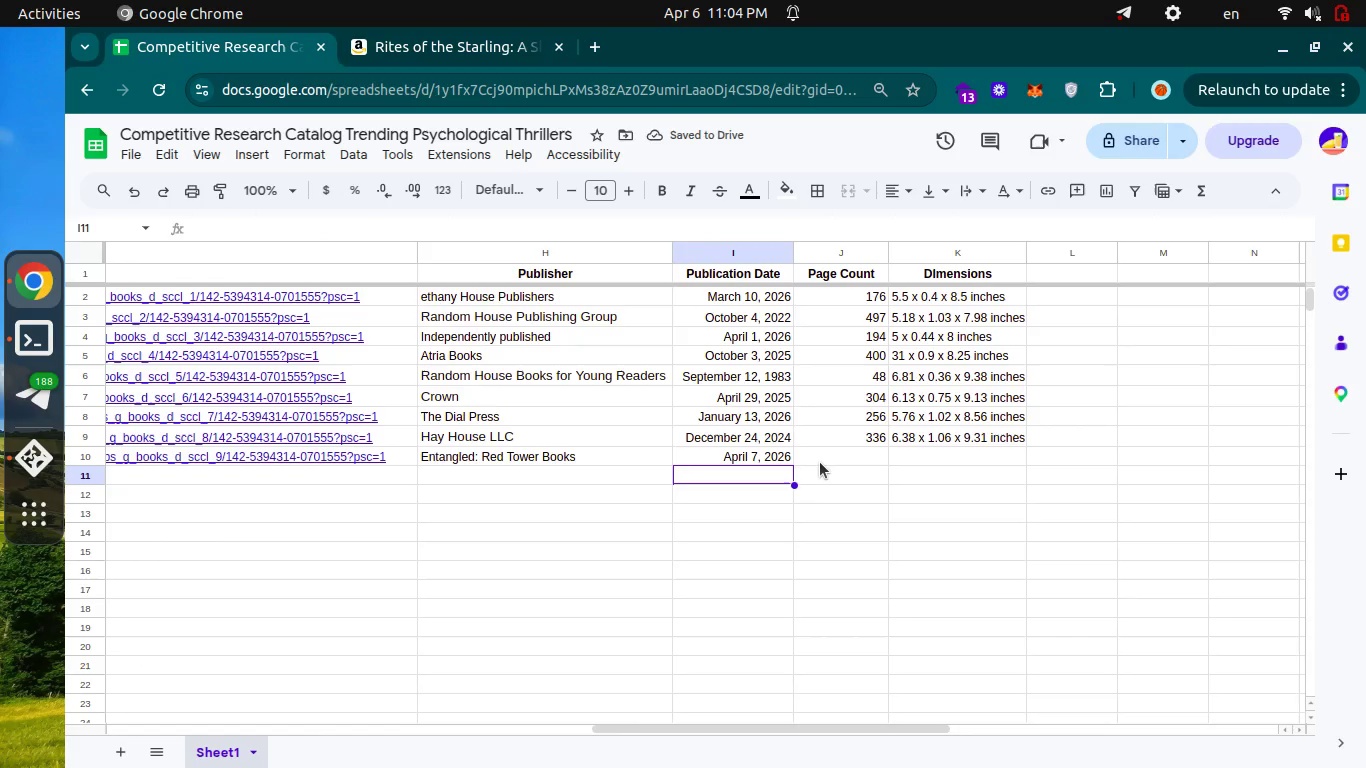 
left_click([820, 462])
 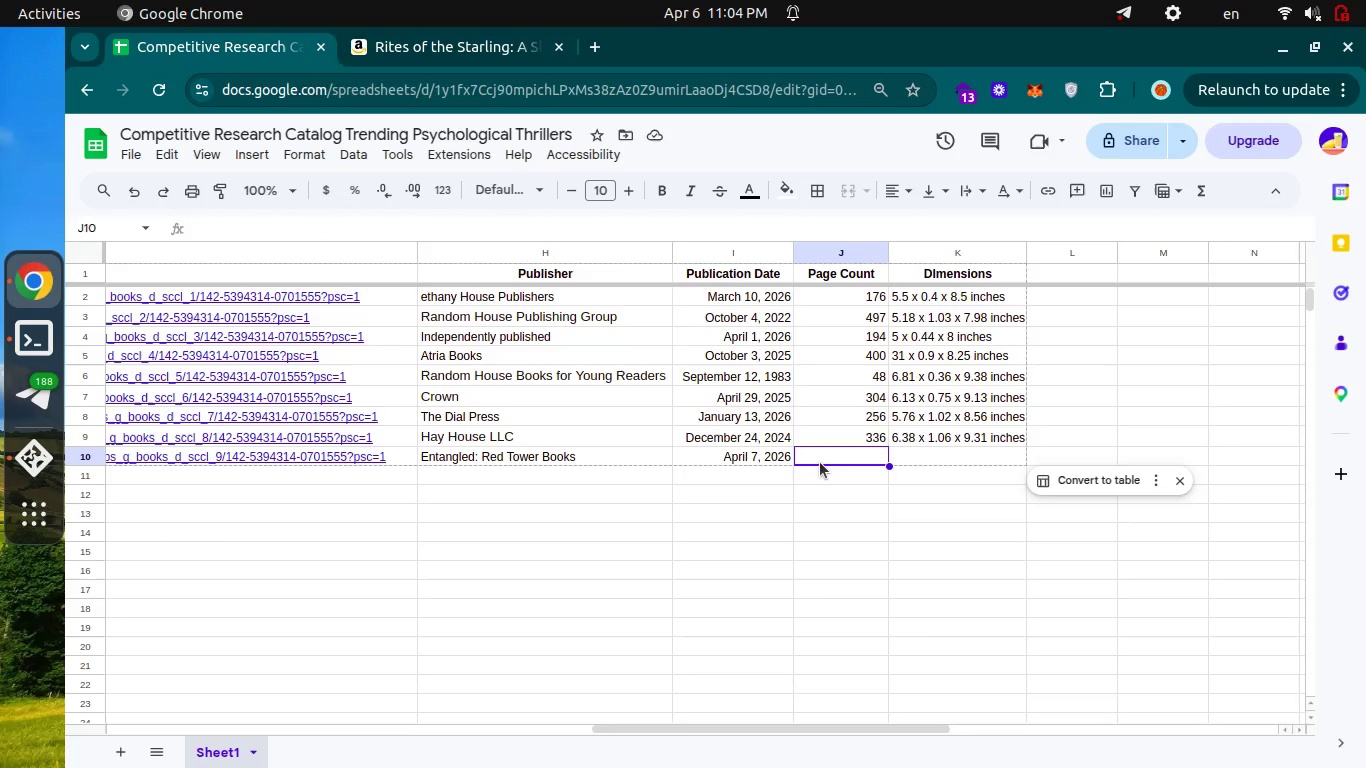 
key(Enter)
 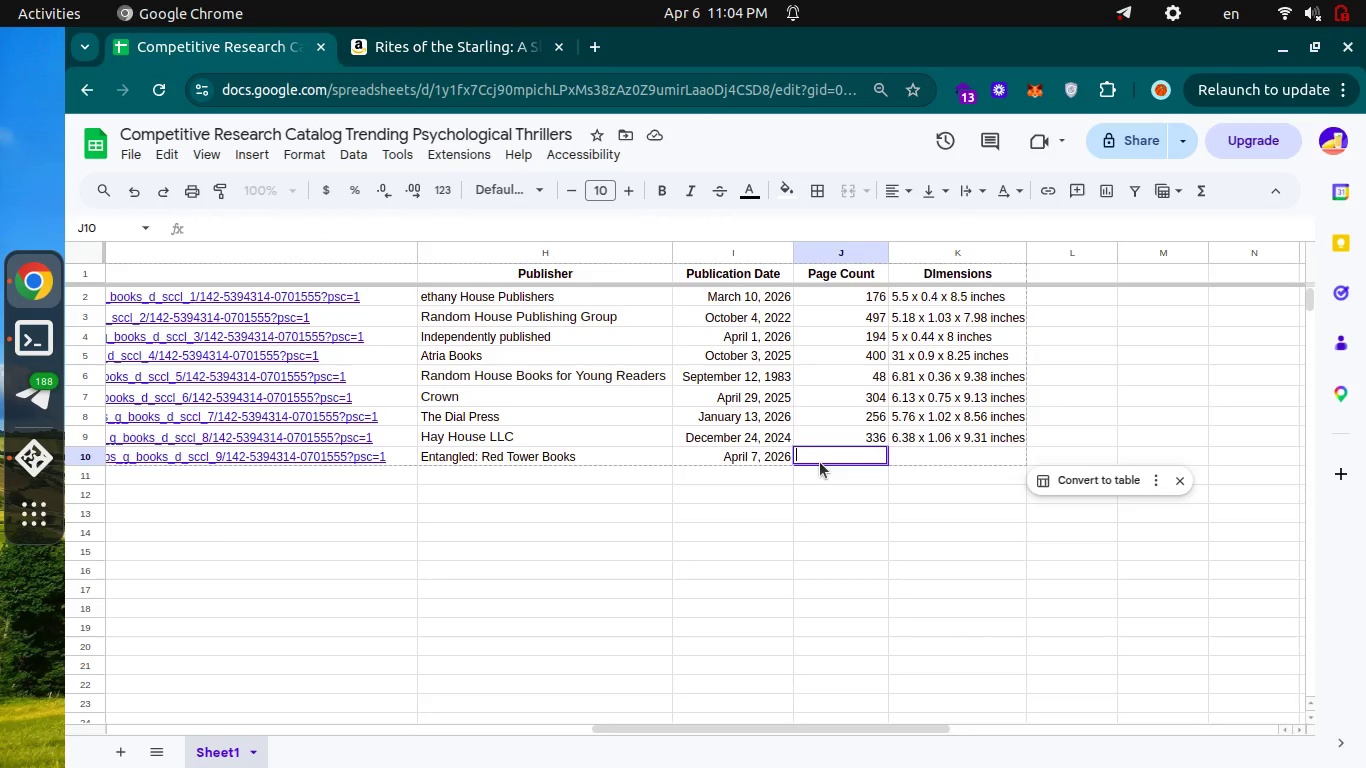 
type(500)
 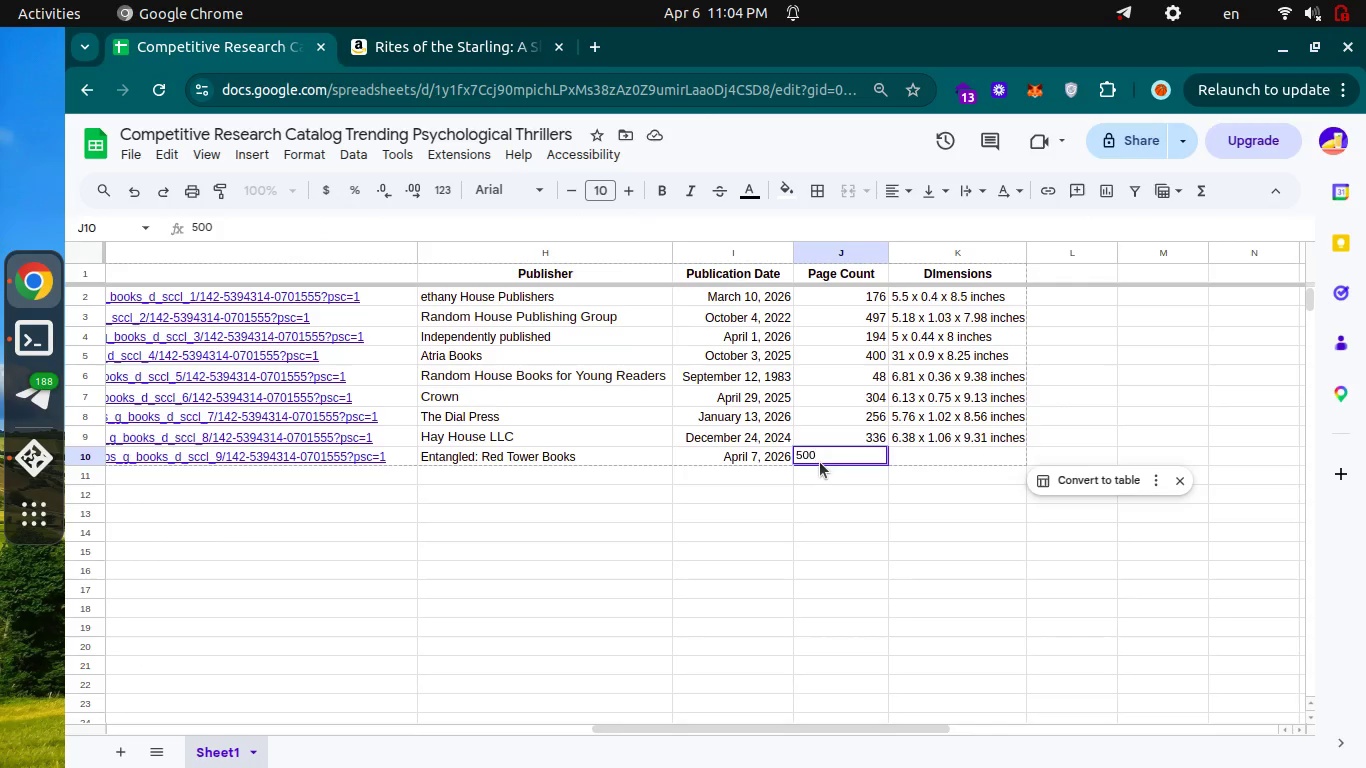 
key(Enter)
 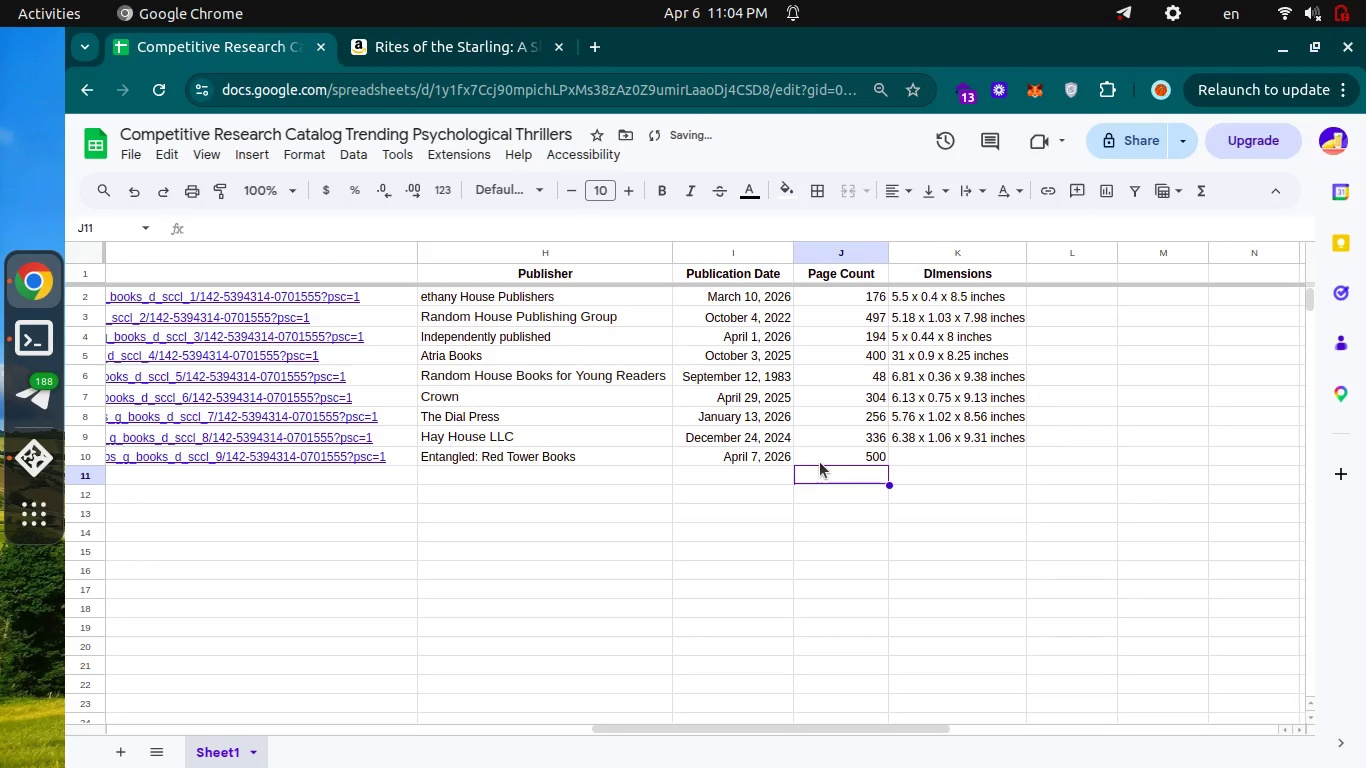 
key(Control+ControlLeft)
 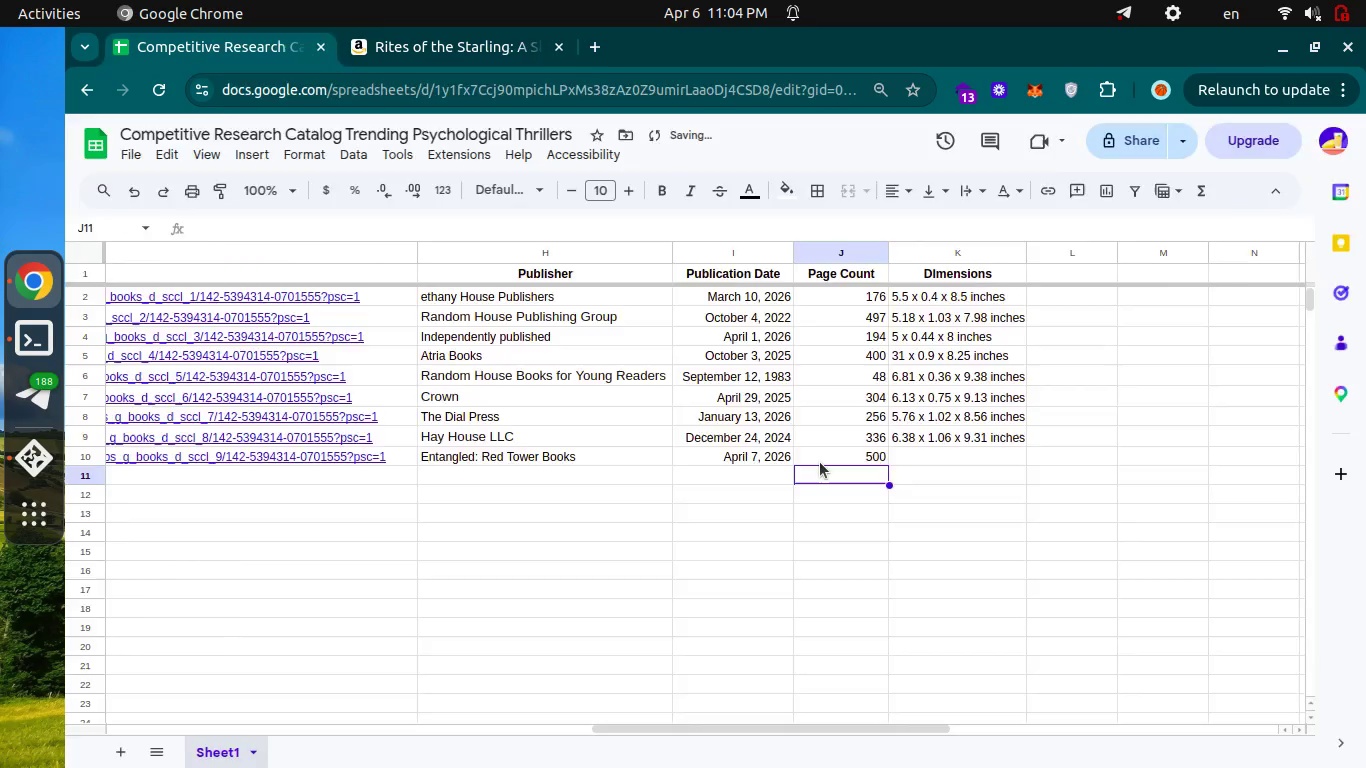 
key(Control+Tab)
 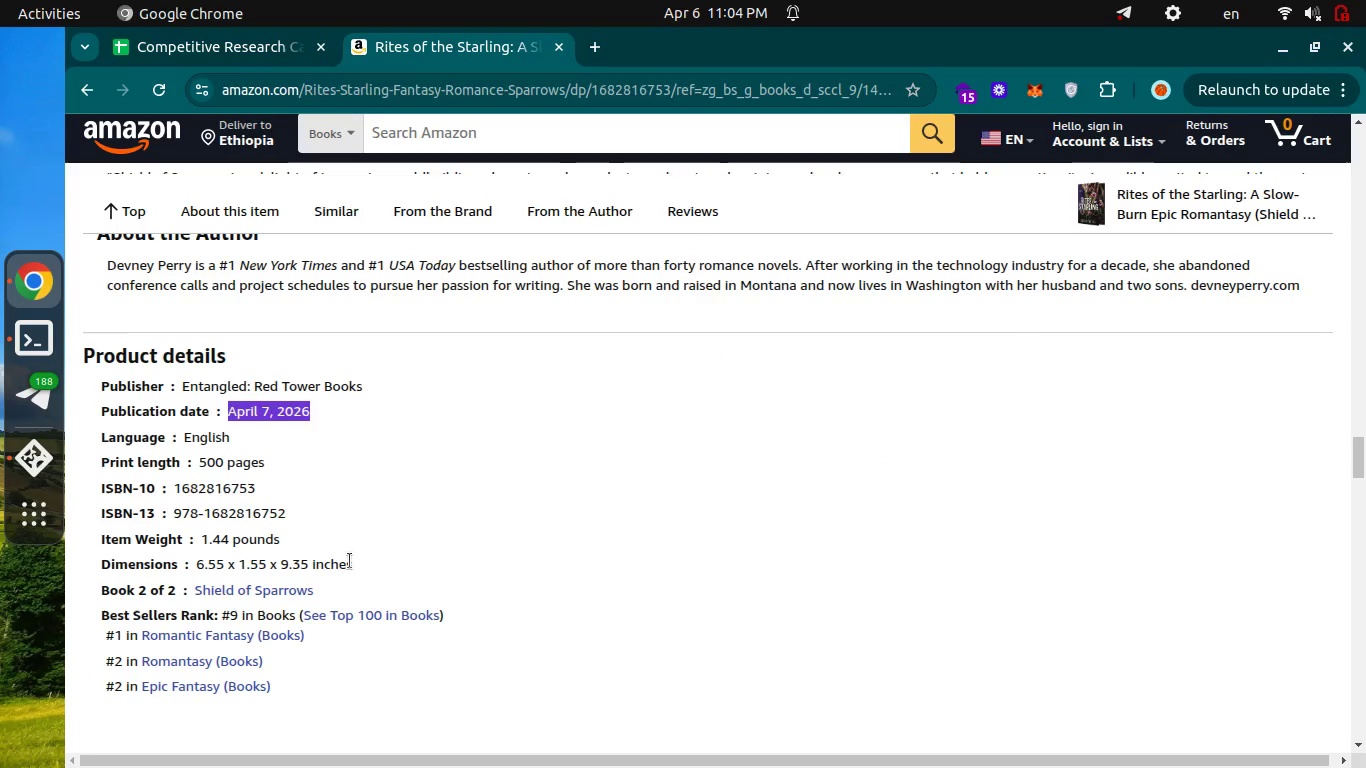 
left_click_drag(start_coordinate=[363, 566], to_coordinate=[191, 574])
 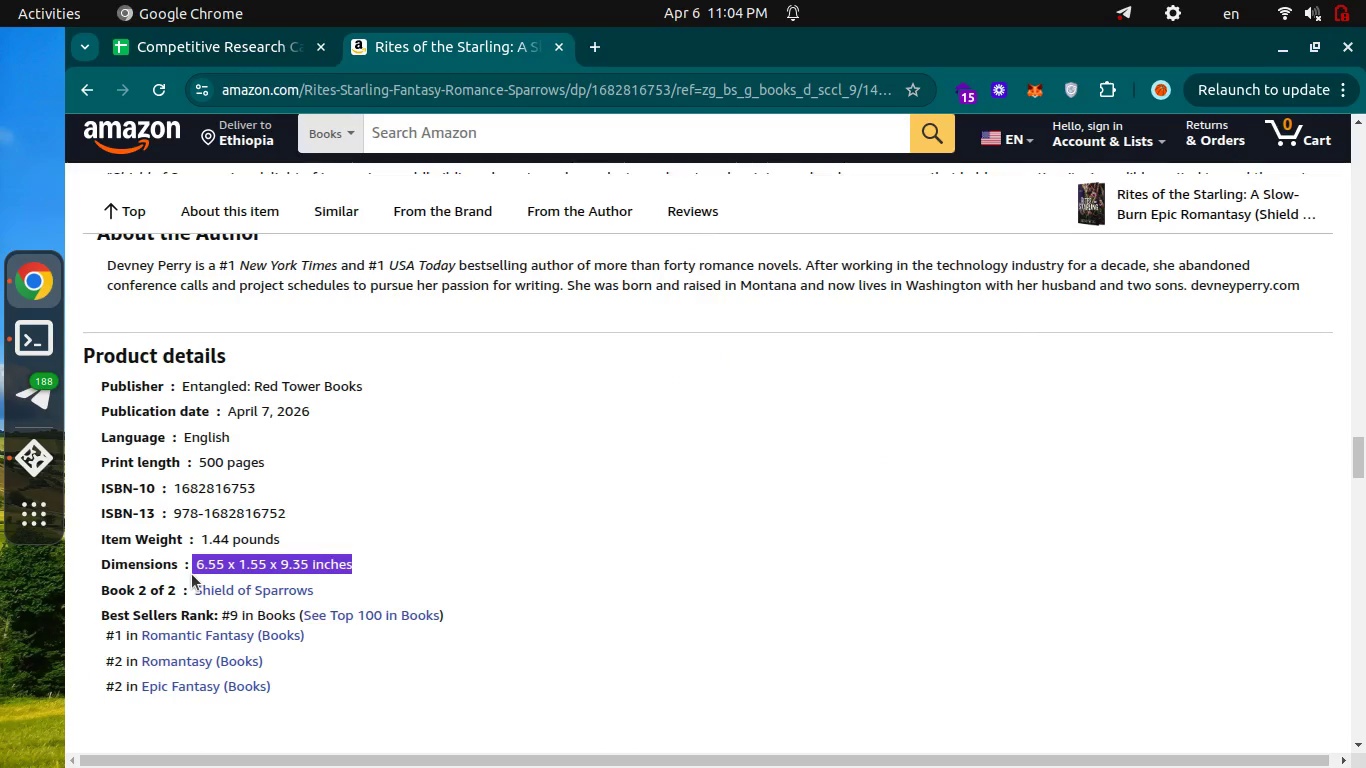 
key(Control+C)
 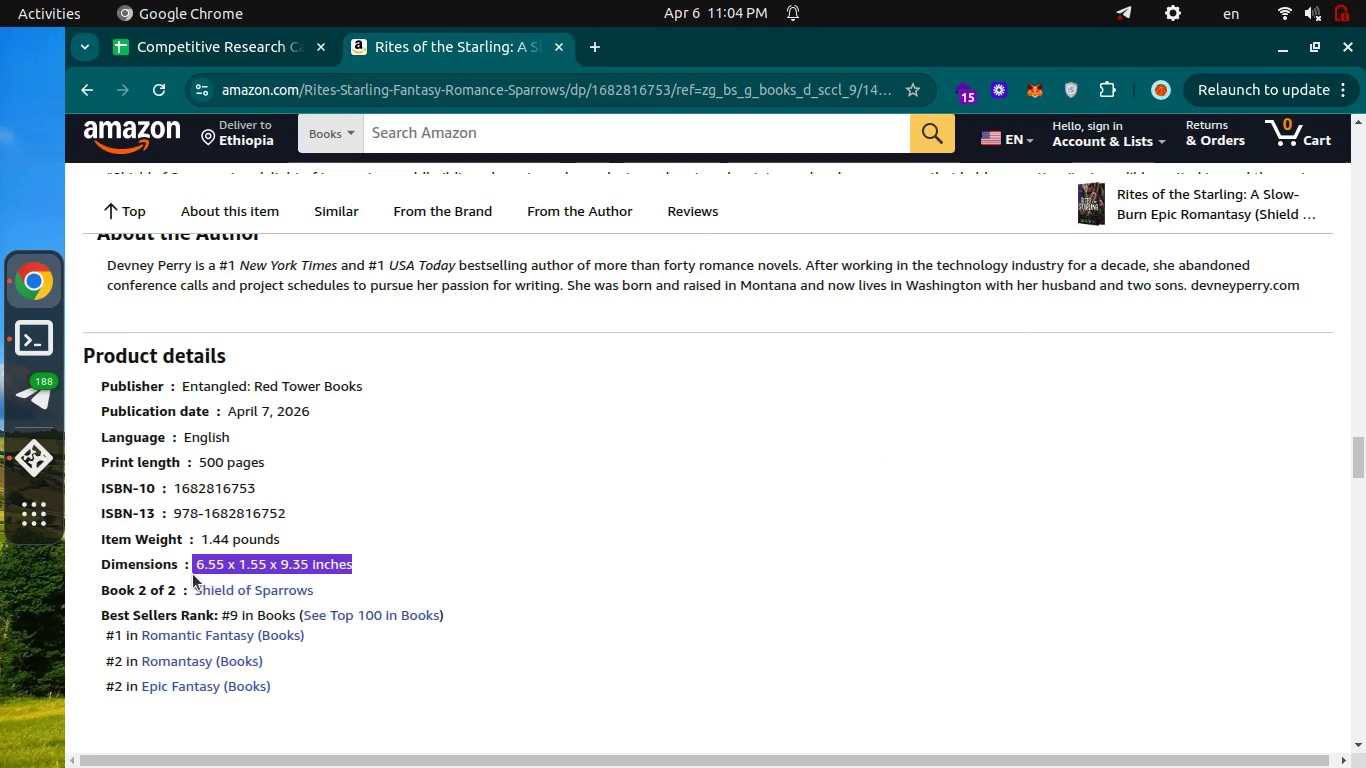 
key(Control+C)
 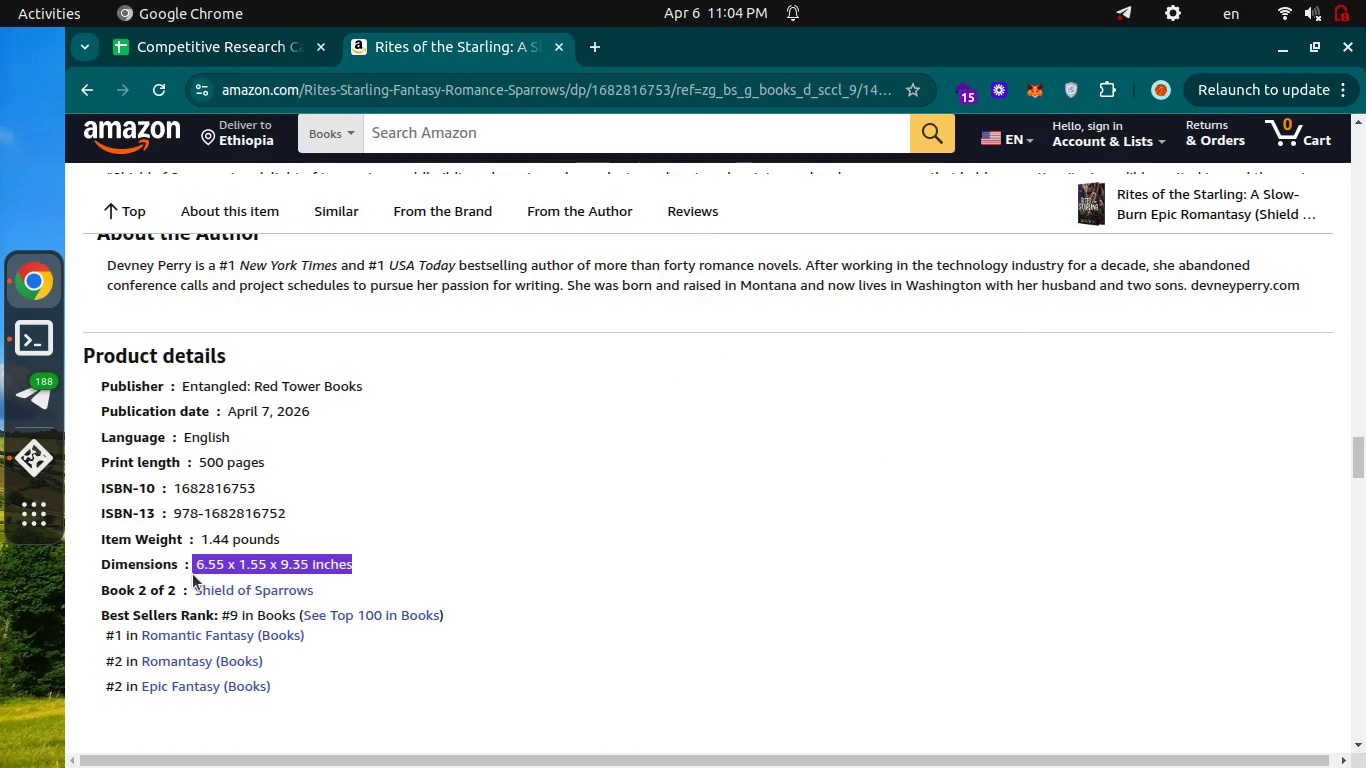 
key(Control+ControlLeft)
 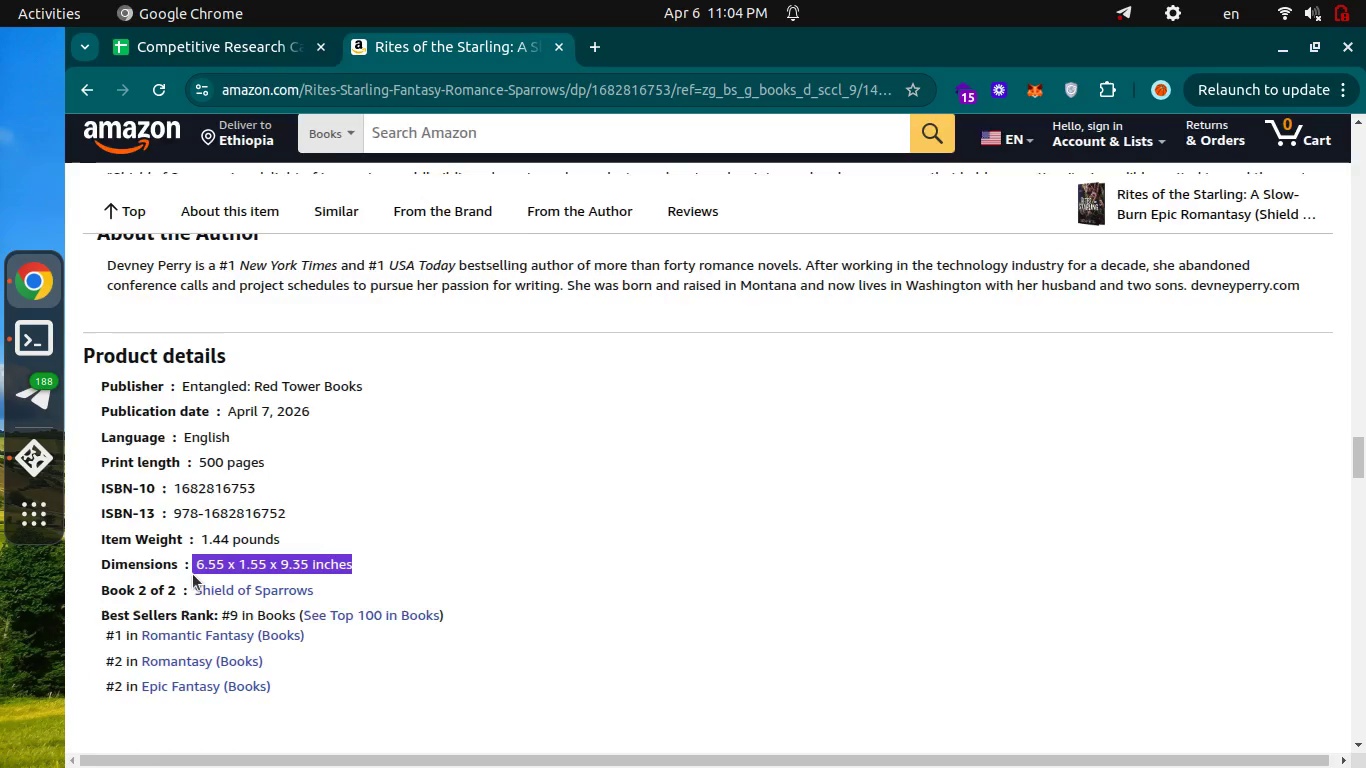 
key(Control+Tab)
 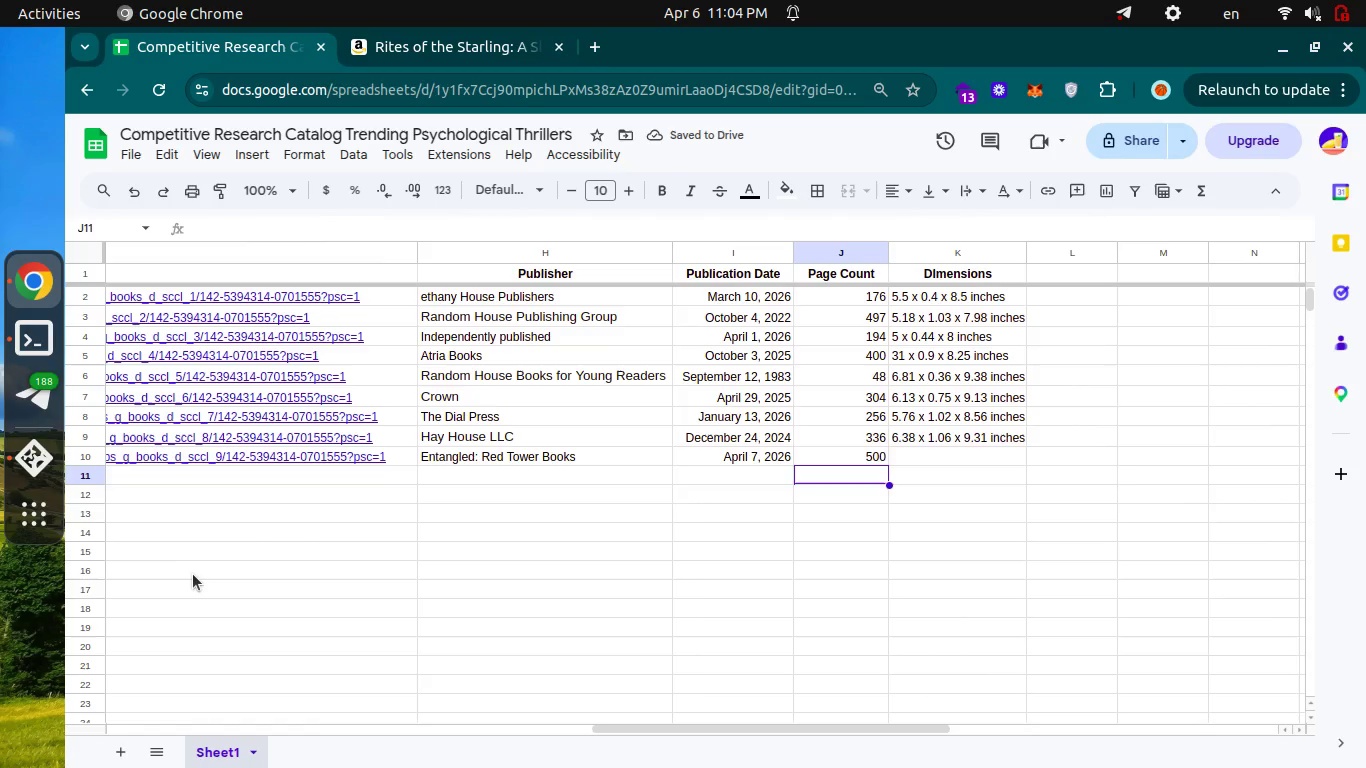 
key(ArrowUp)
 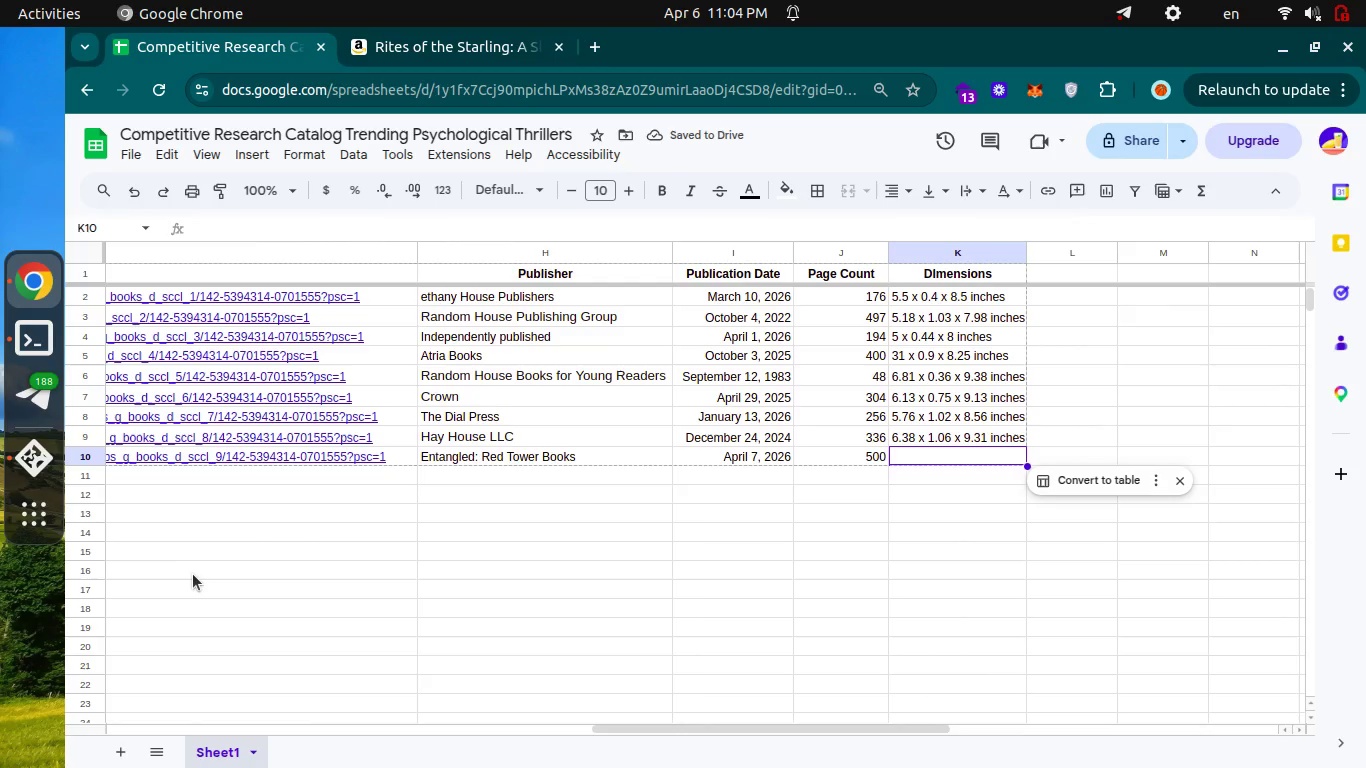 
key(ArrowRight)
 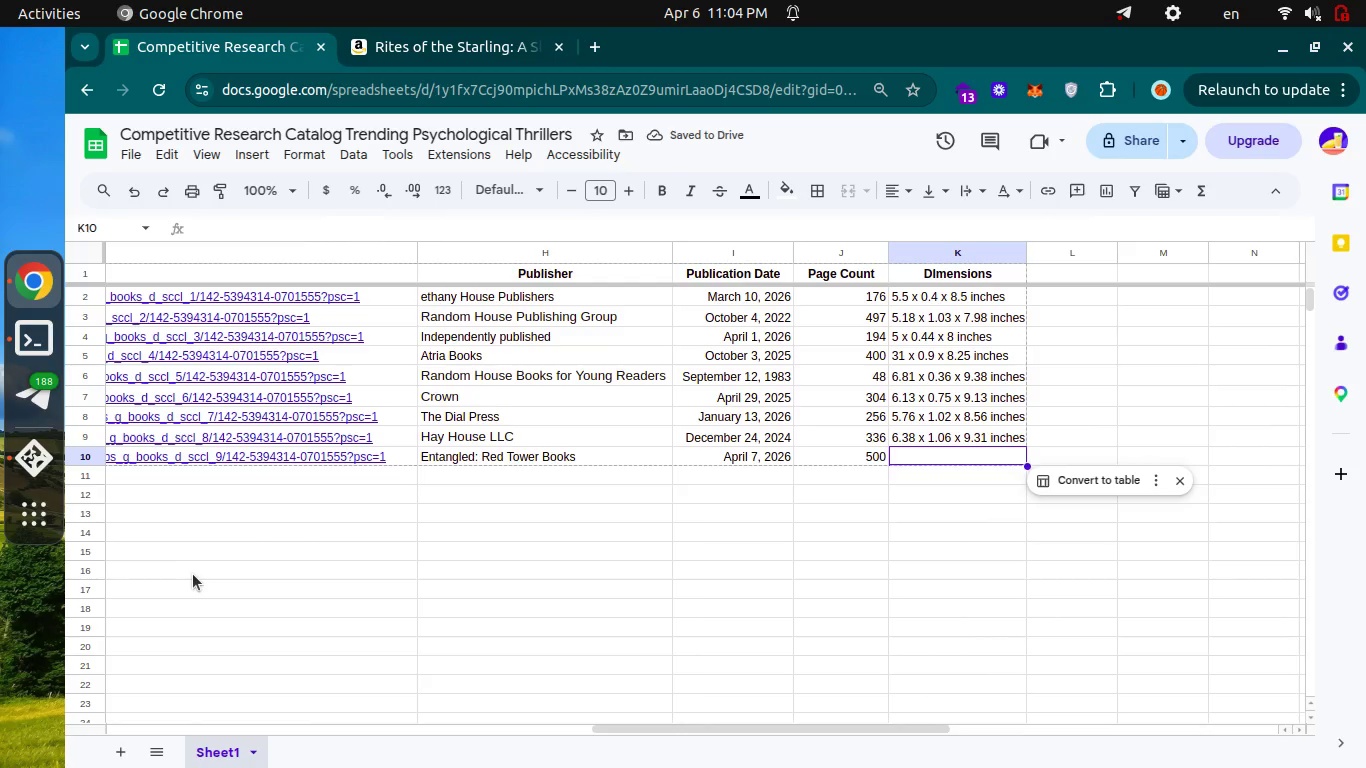 
key(Enter)
 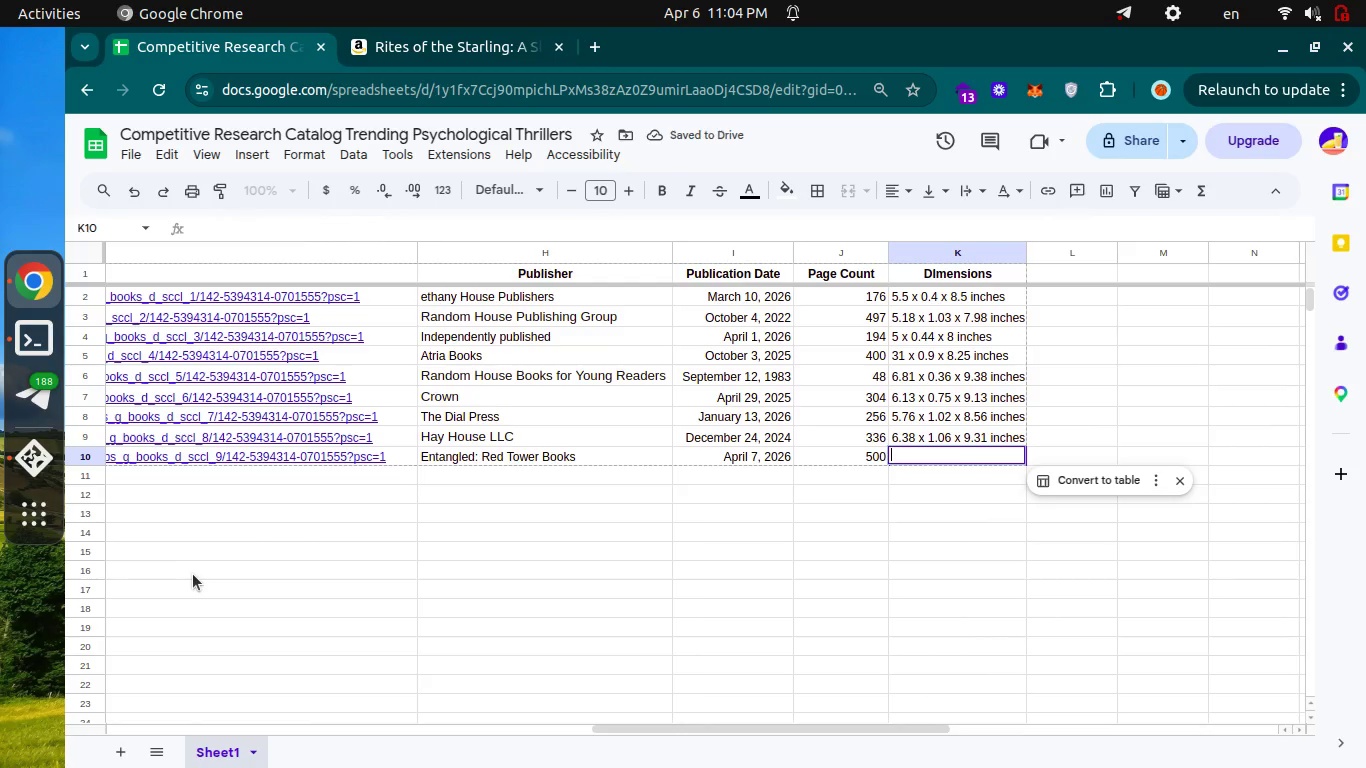 
key(Control+V)
 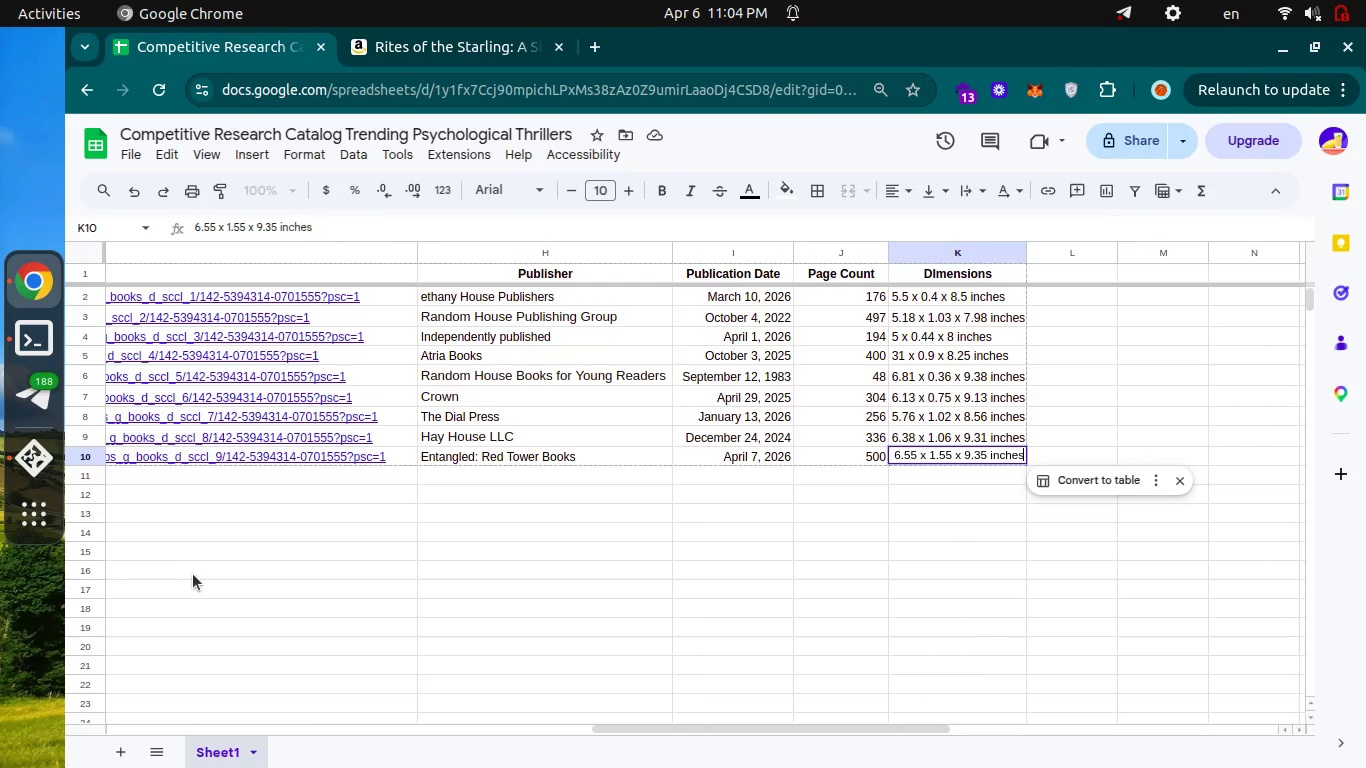 
key(Enter)
 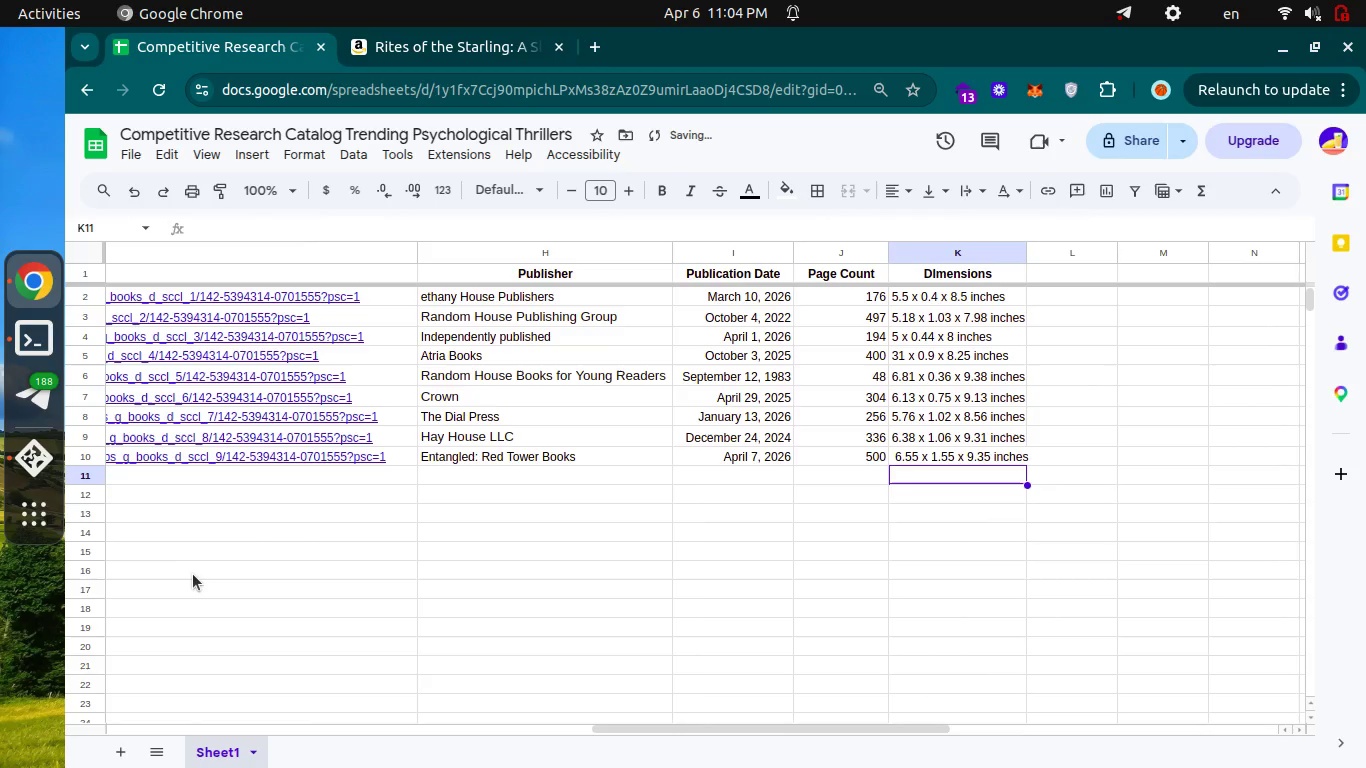 
key(Control+ControlLeft)
 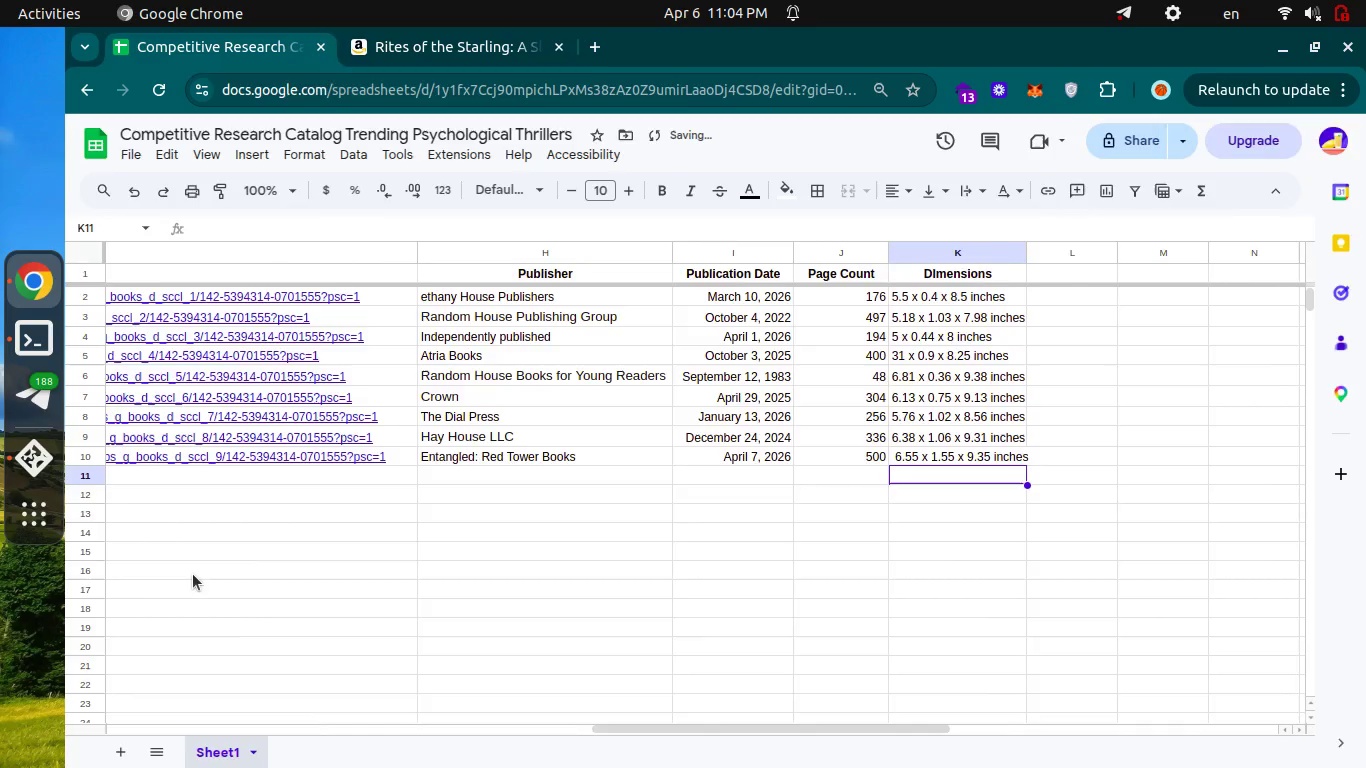 
key(Control+Tab)
 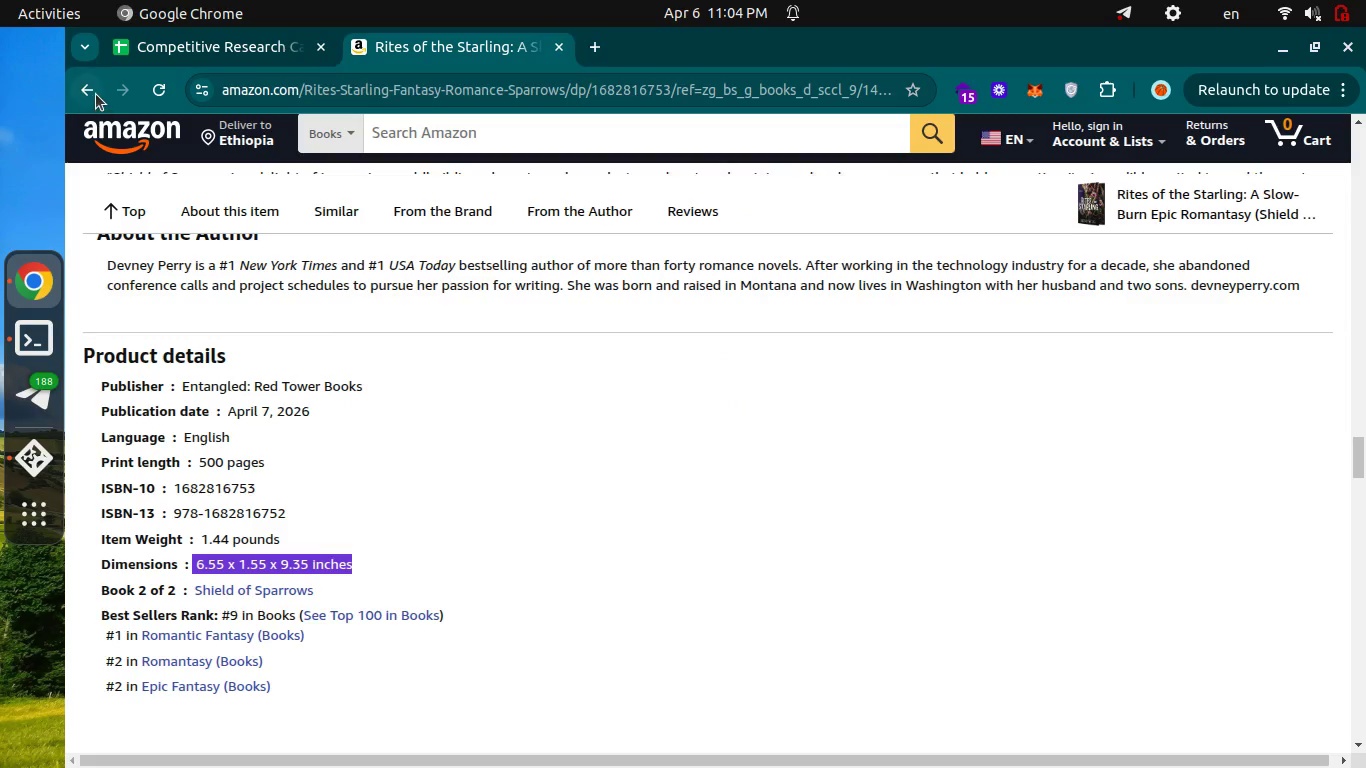 
left_click([95, 92])
 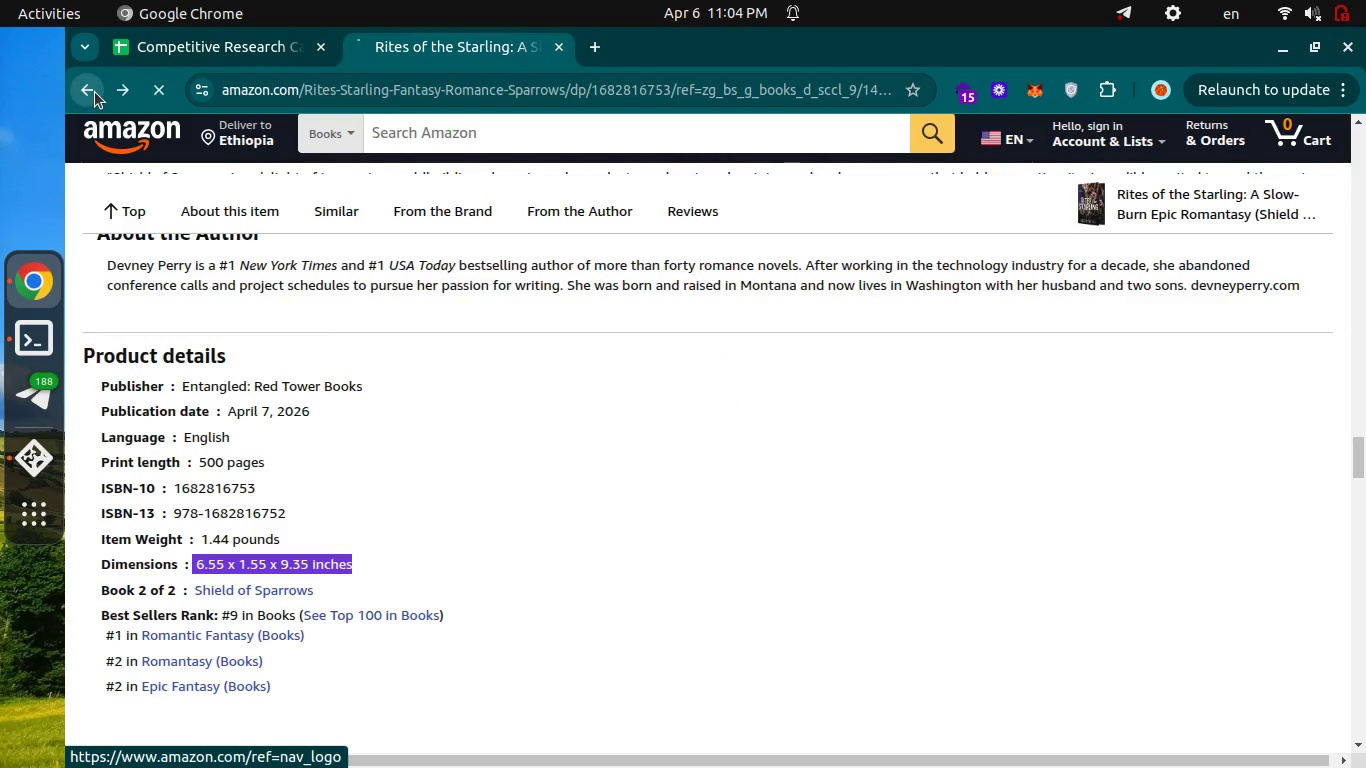 
key(Control+ControlLeft)
 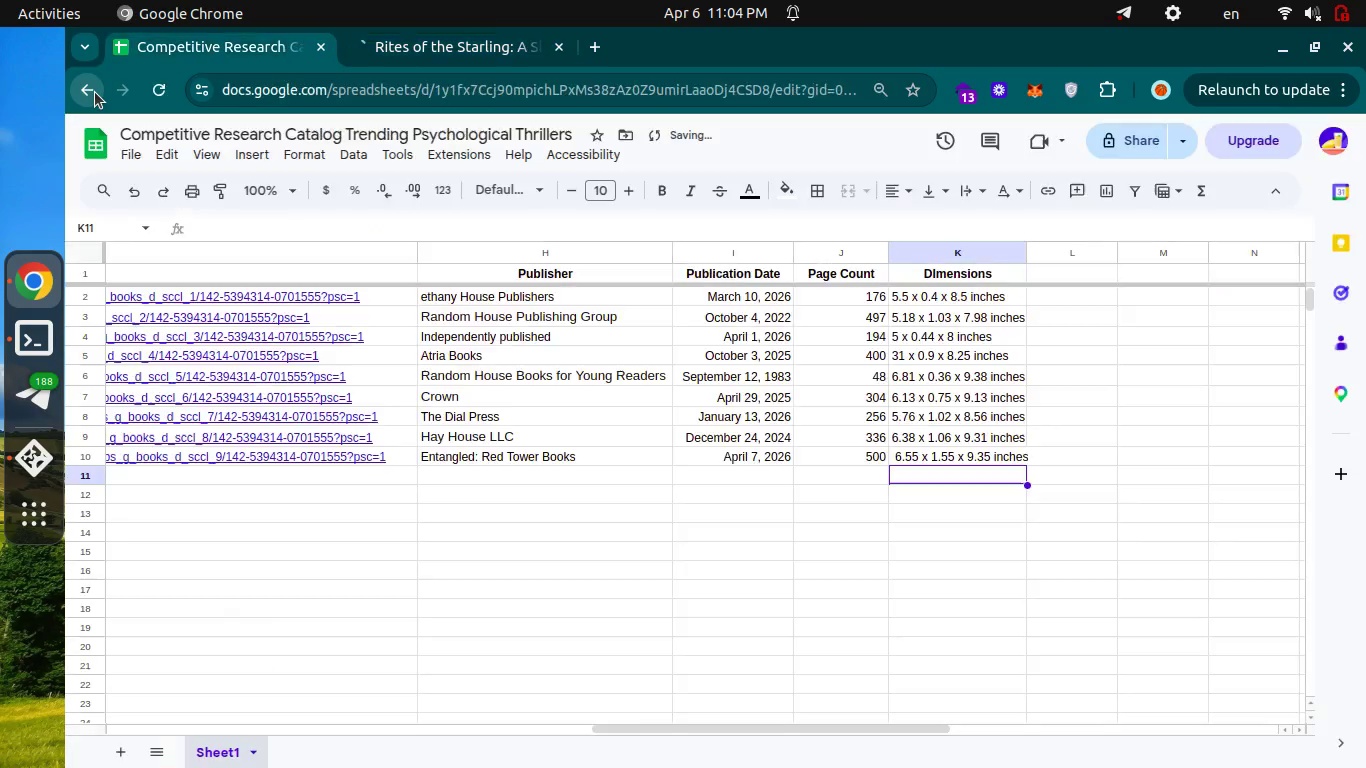 
key(Control+Tab)
 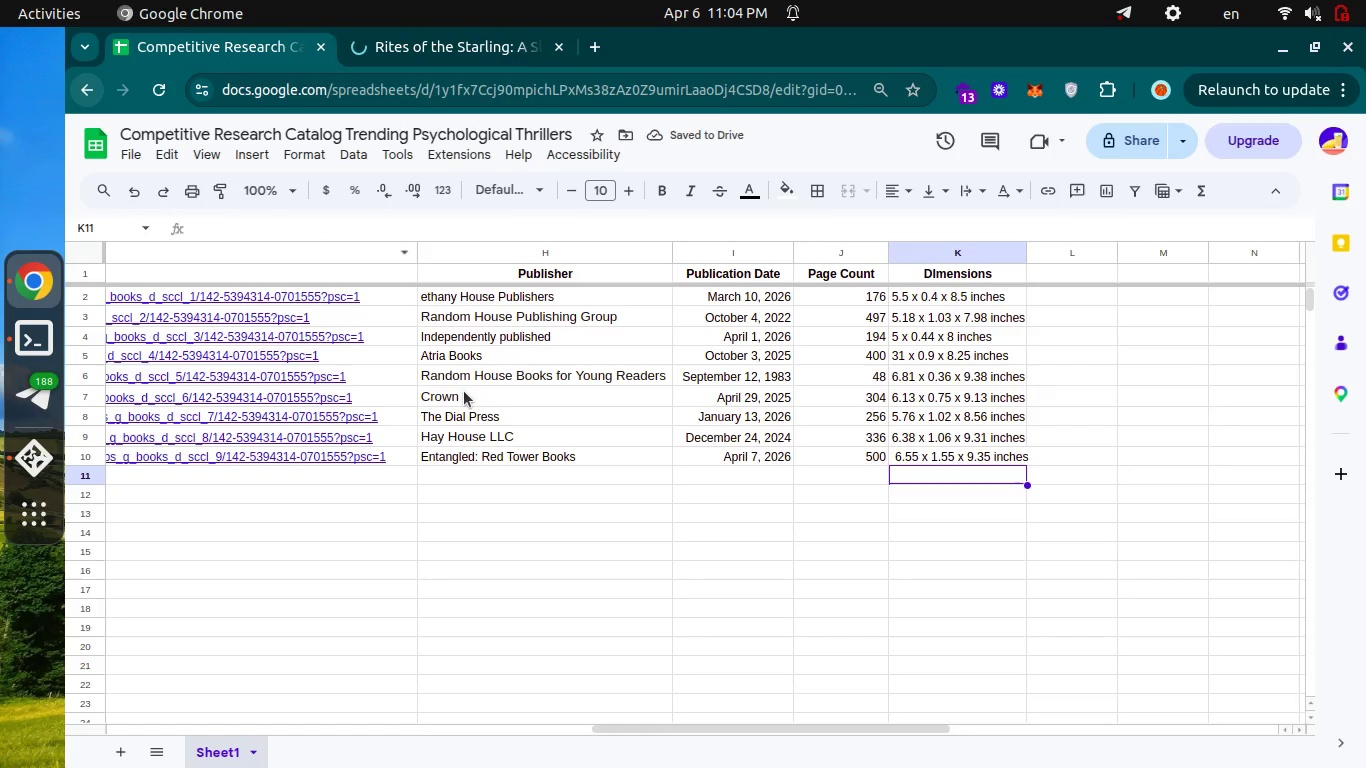 
scroll: coordinate [464, 391], scroll_direction: up, amount: 10.0
 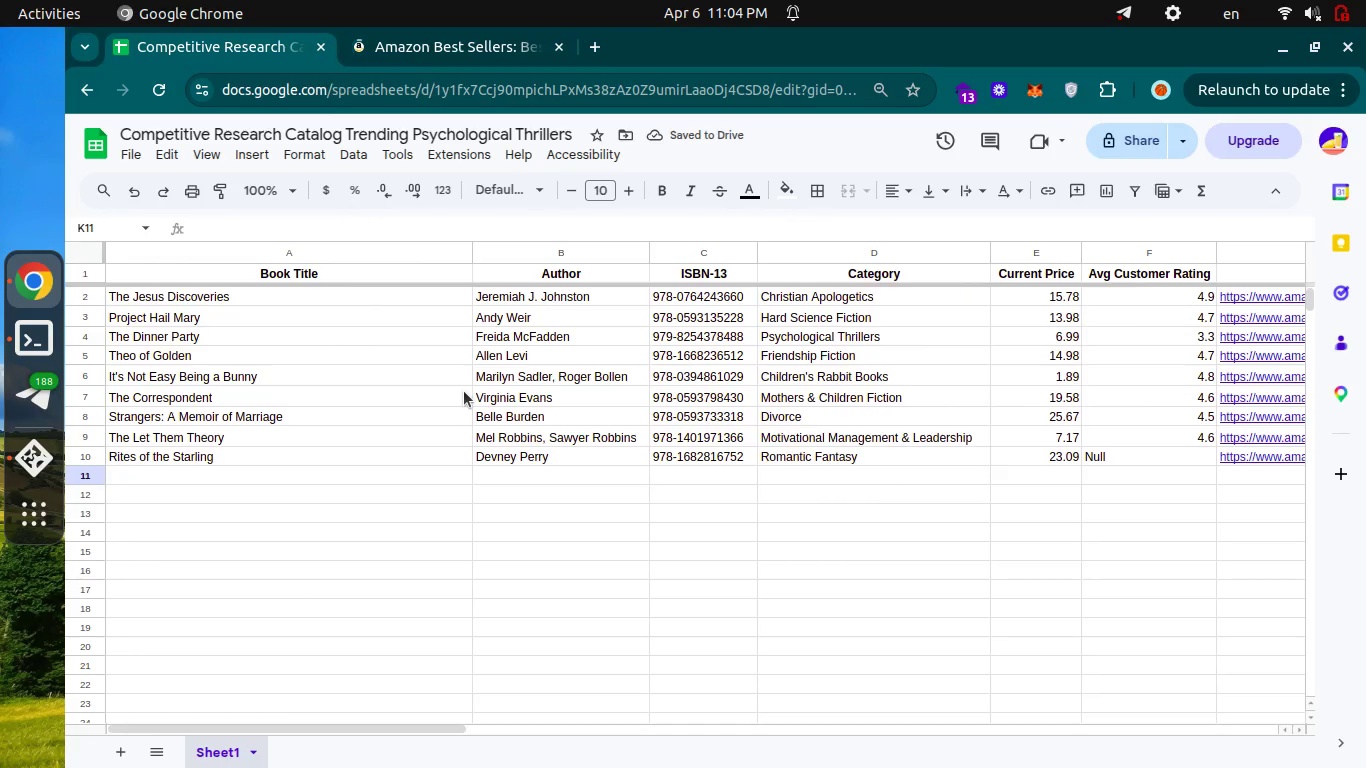 
key(Control+ControlLeft)
 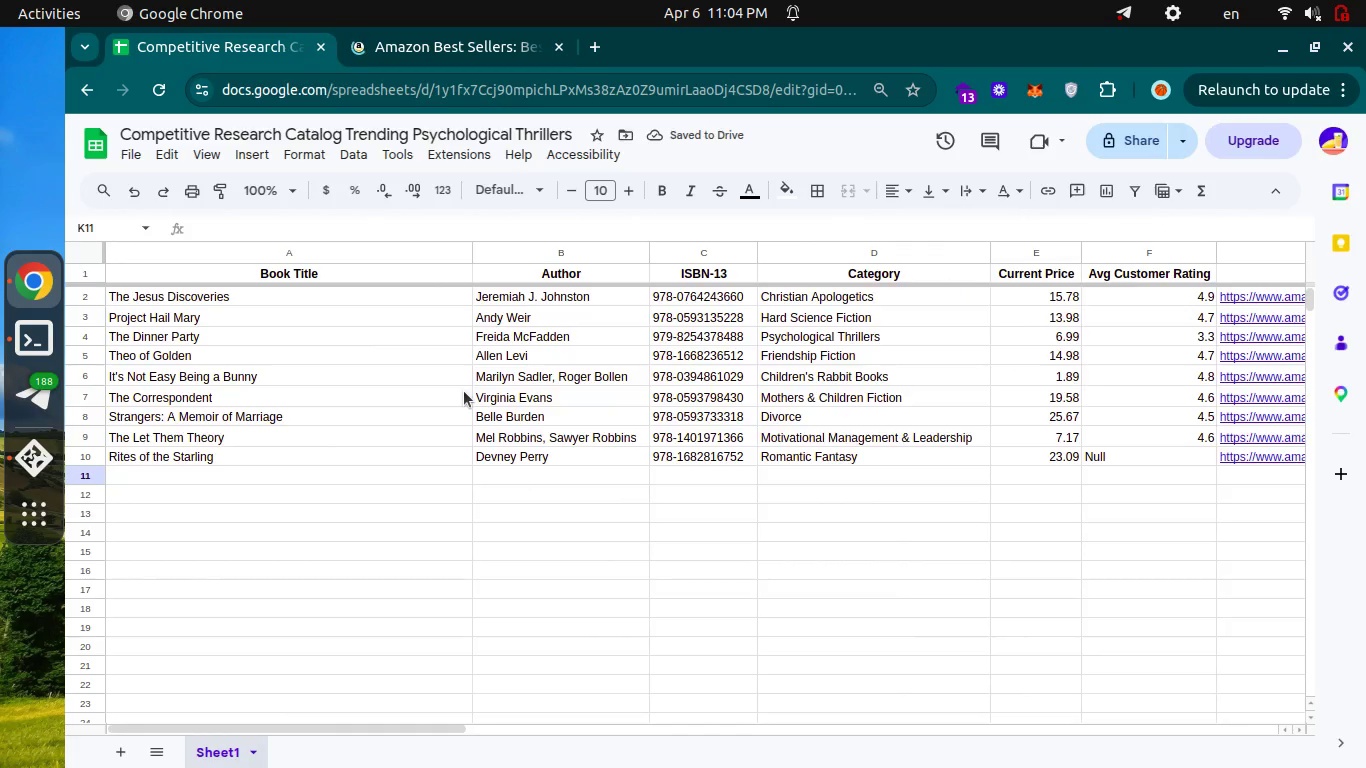 
key(Control+Tab)
 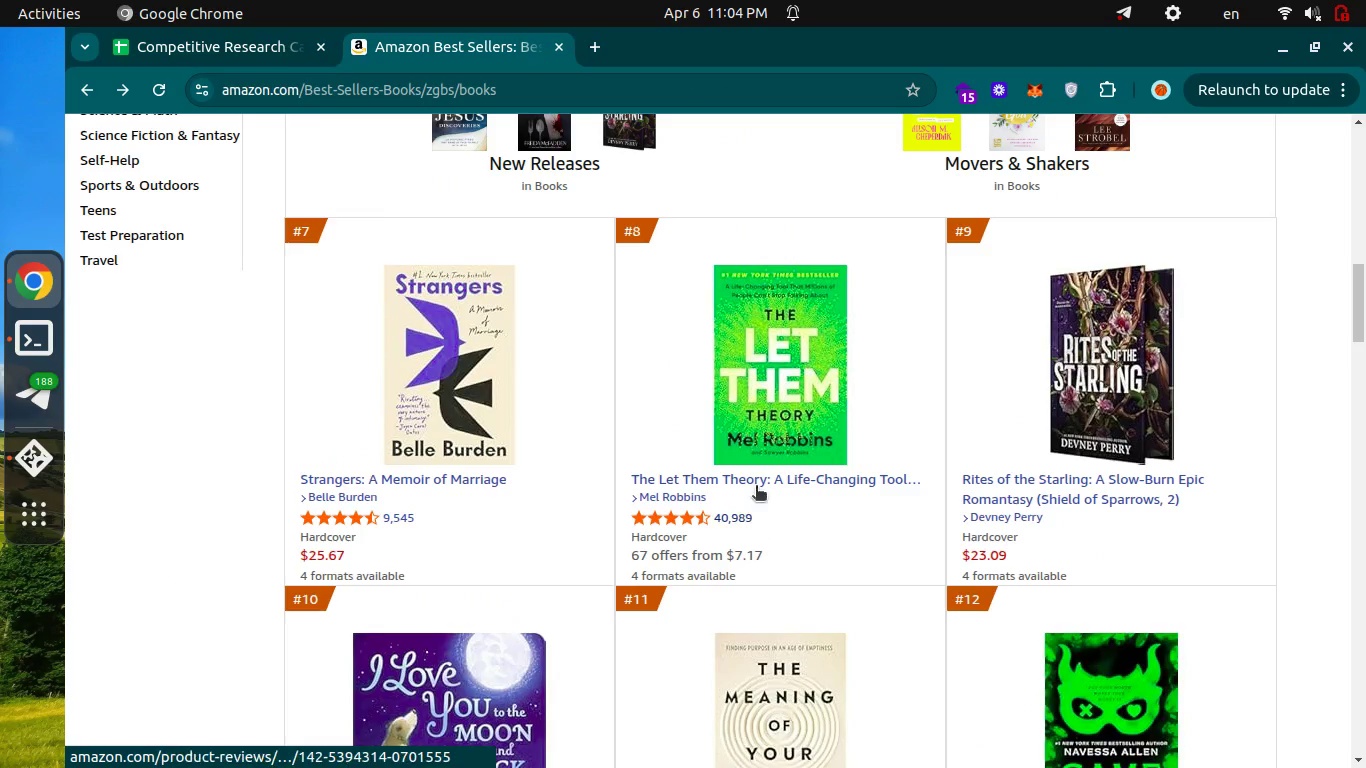 
scroll: coordinate [886, 417], scroll_direction: down, amount: 2.0
 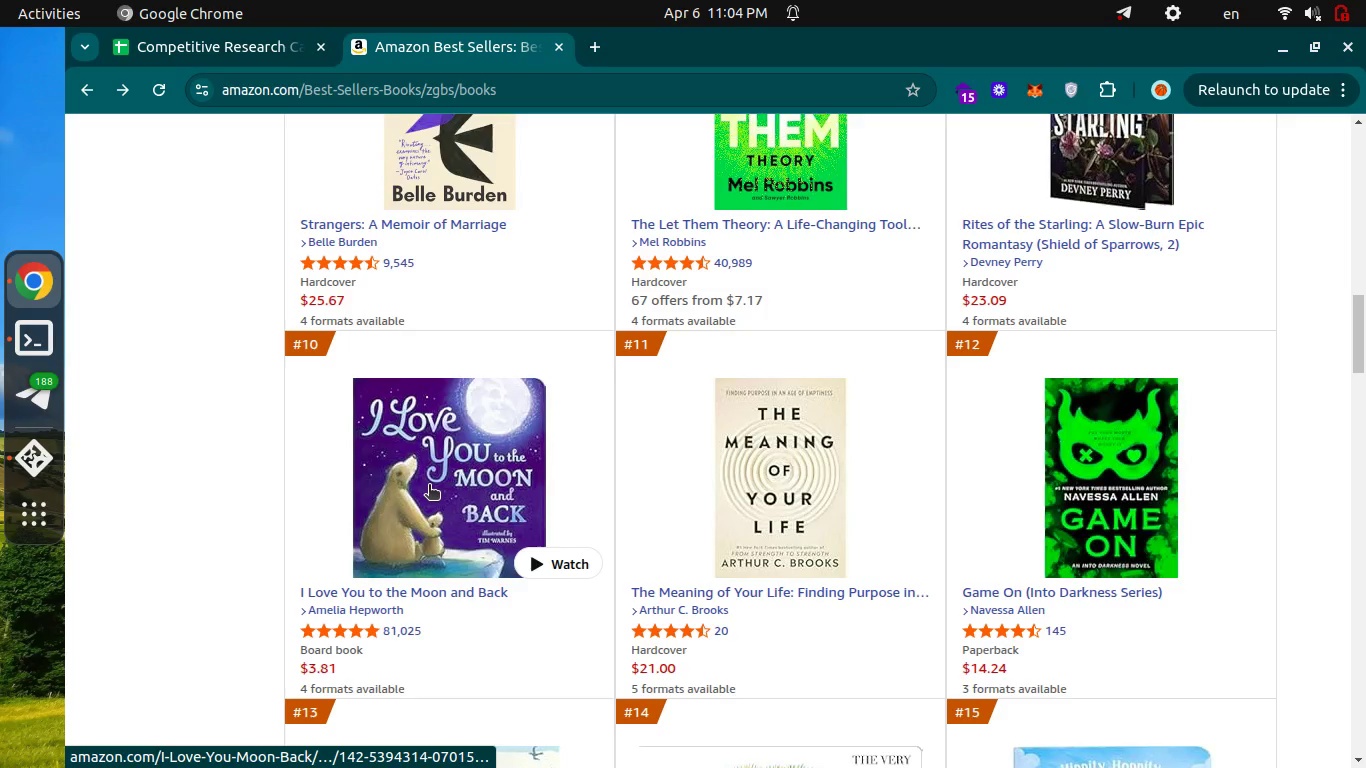 
left_click([429, 486])
 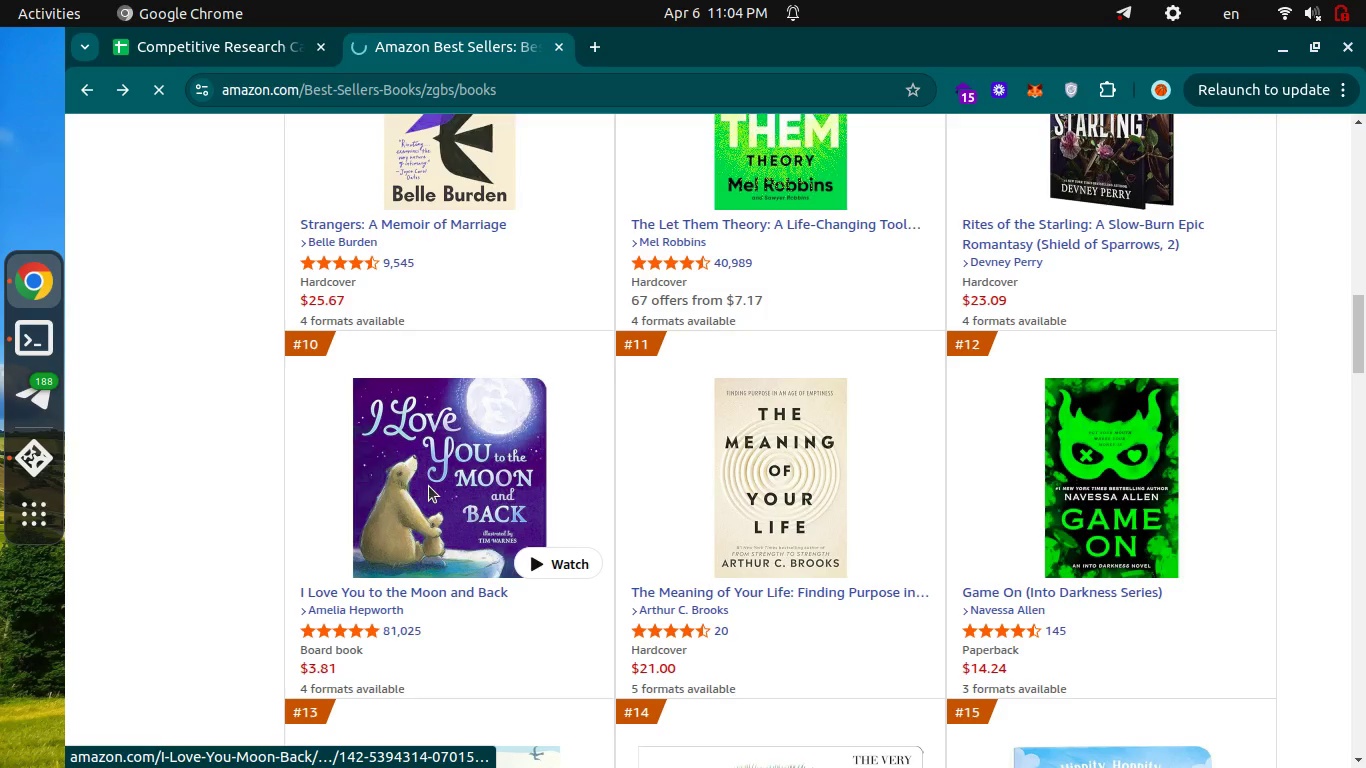 
key(Control+ControlLeft)
 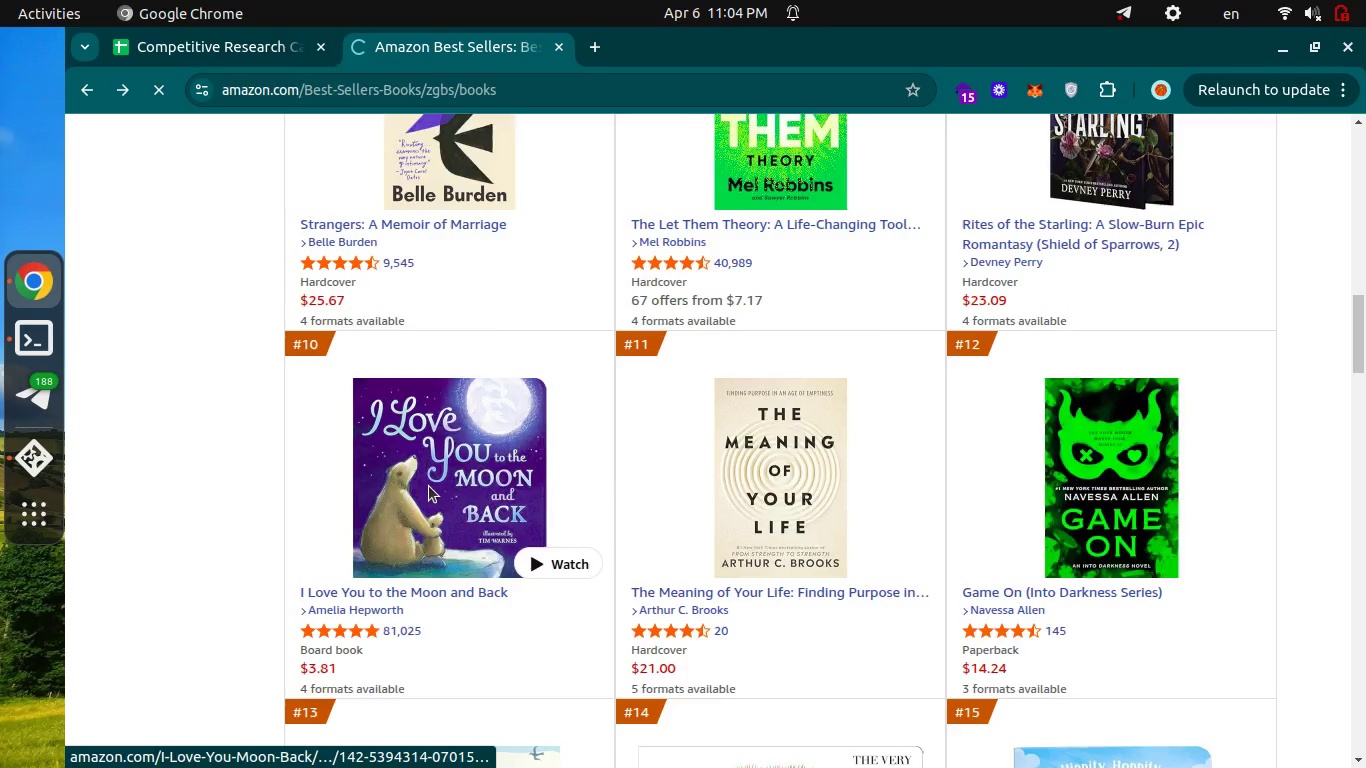 
key(Control+Tab)
 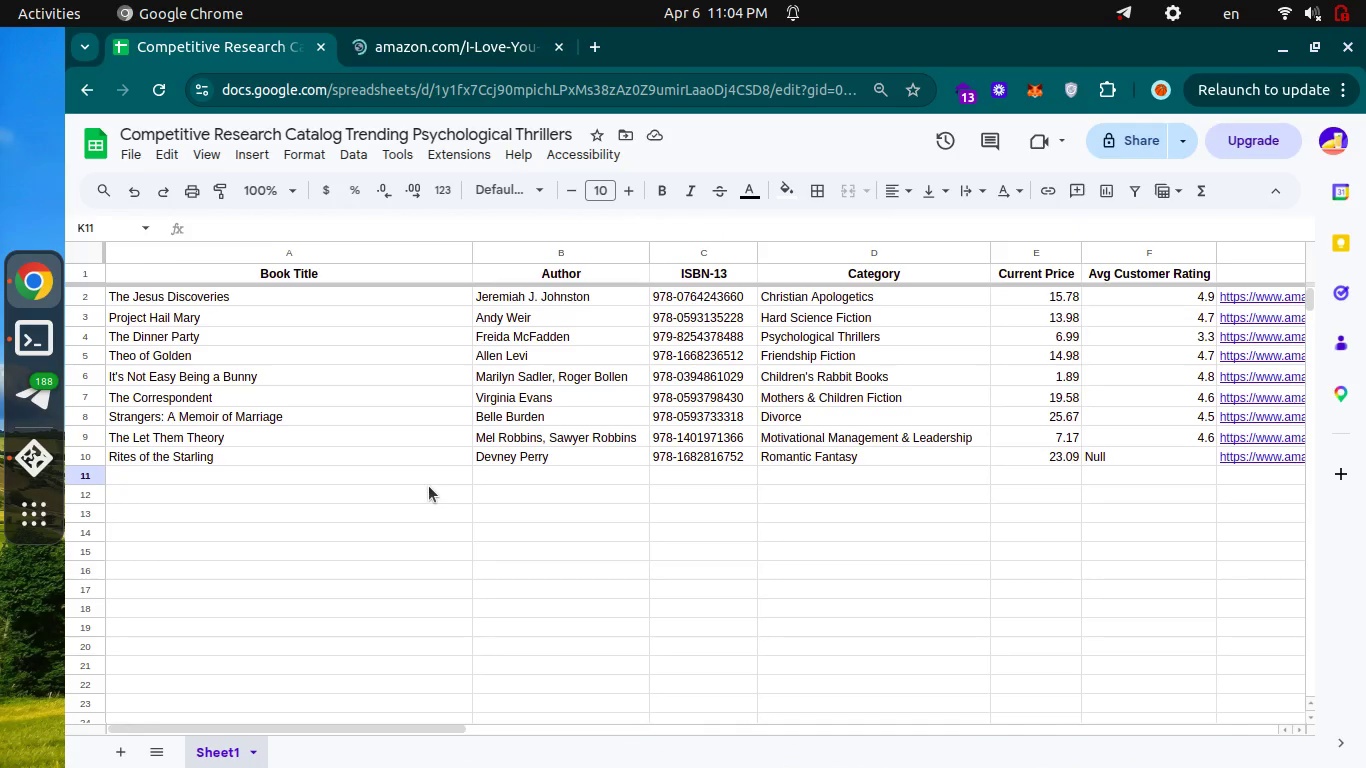 
key(Control+Tab)
 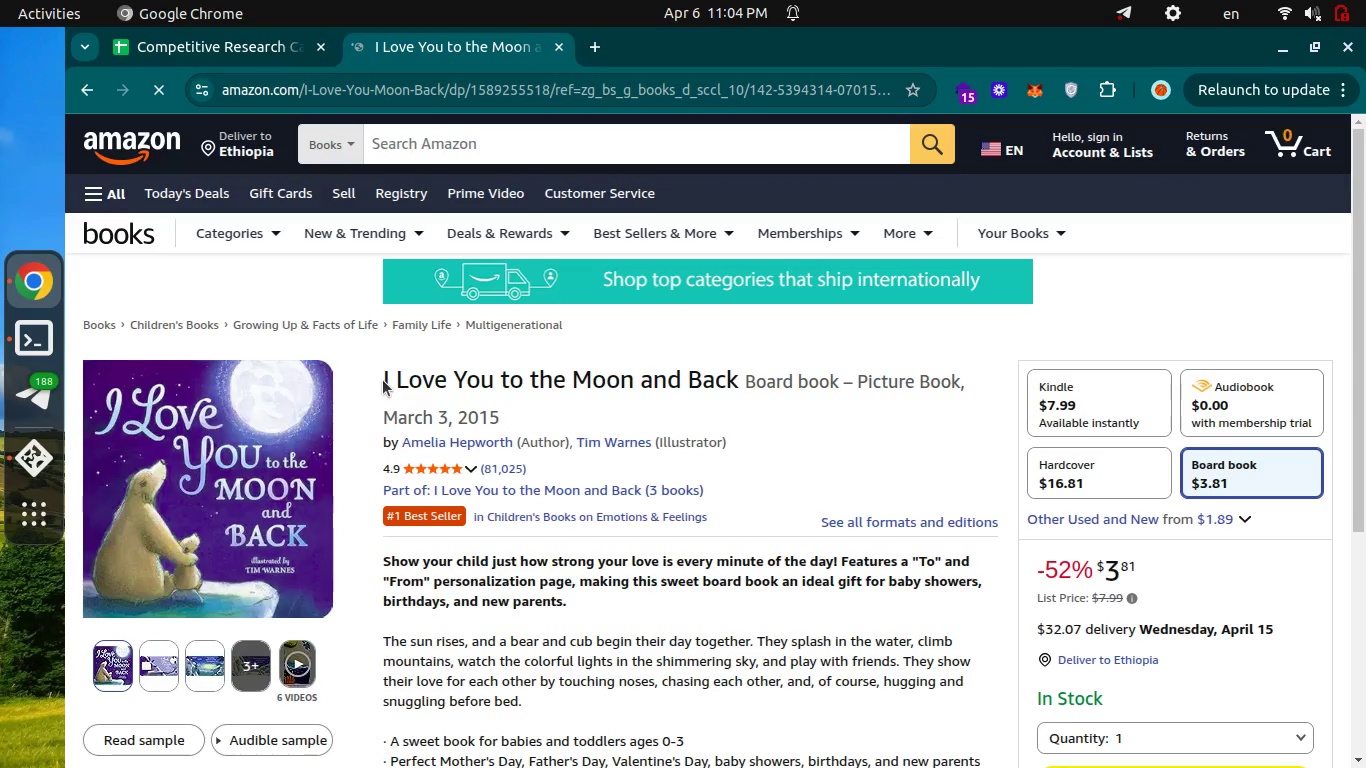 
left_click_drag(start_coordinate=[375, 378], to_coordinate=[734, 383])
 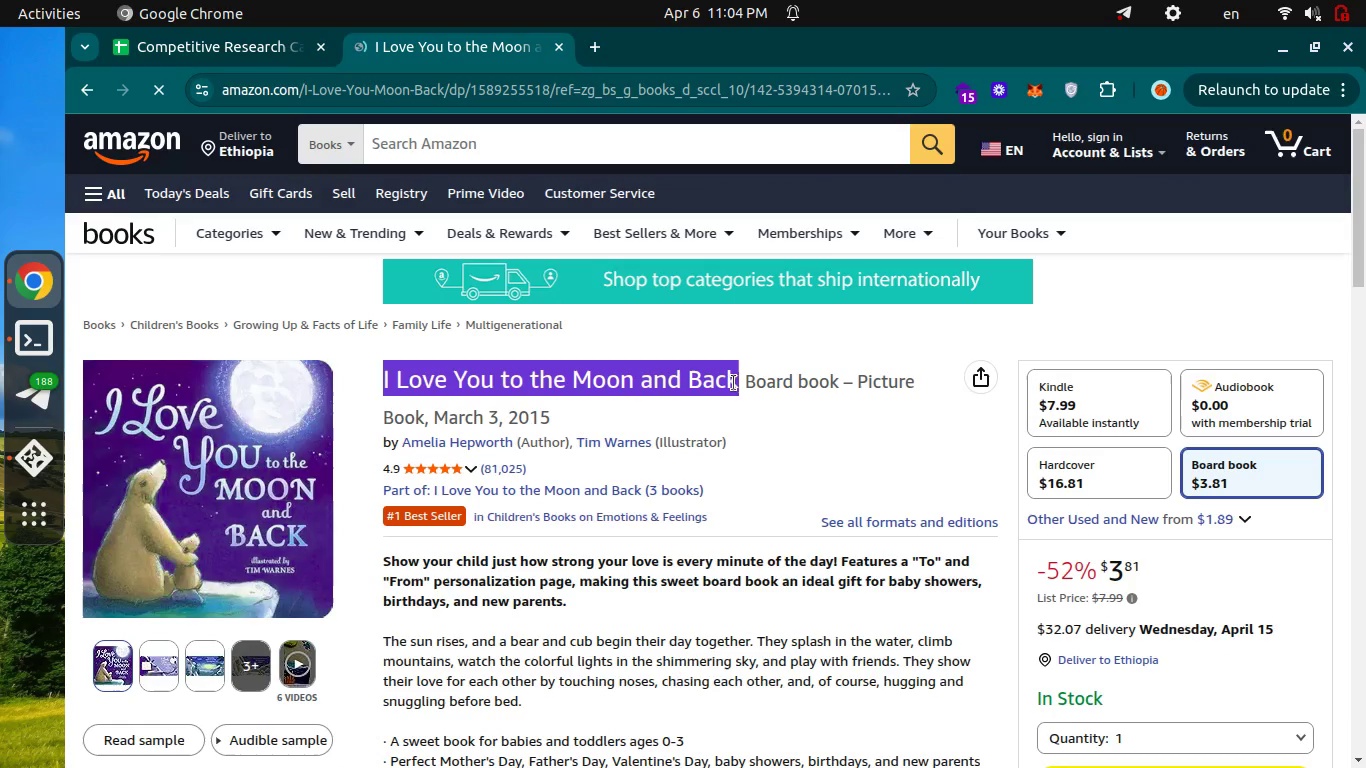 
key(Control+C)
 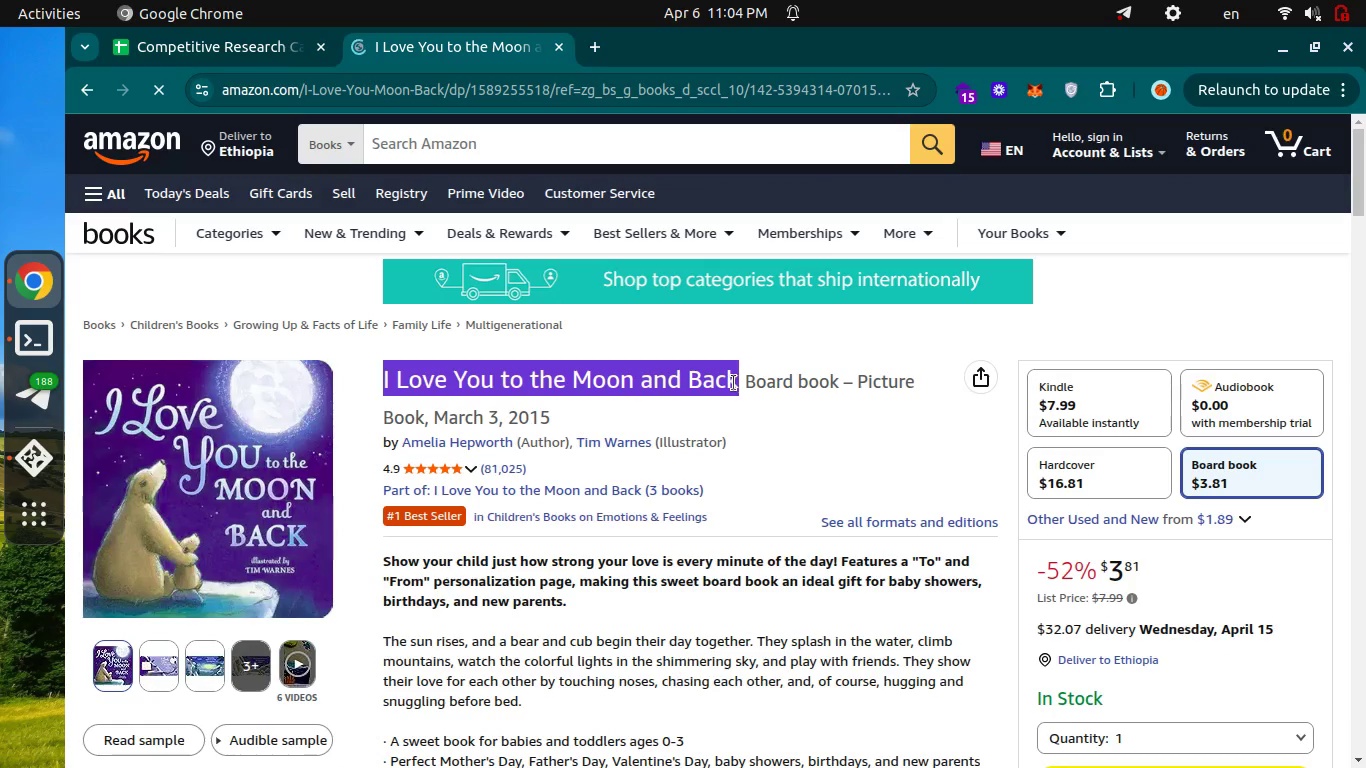 
key(Control+C)
 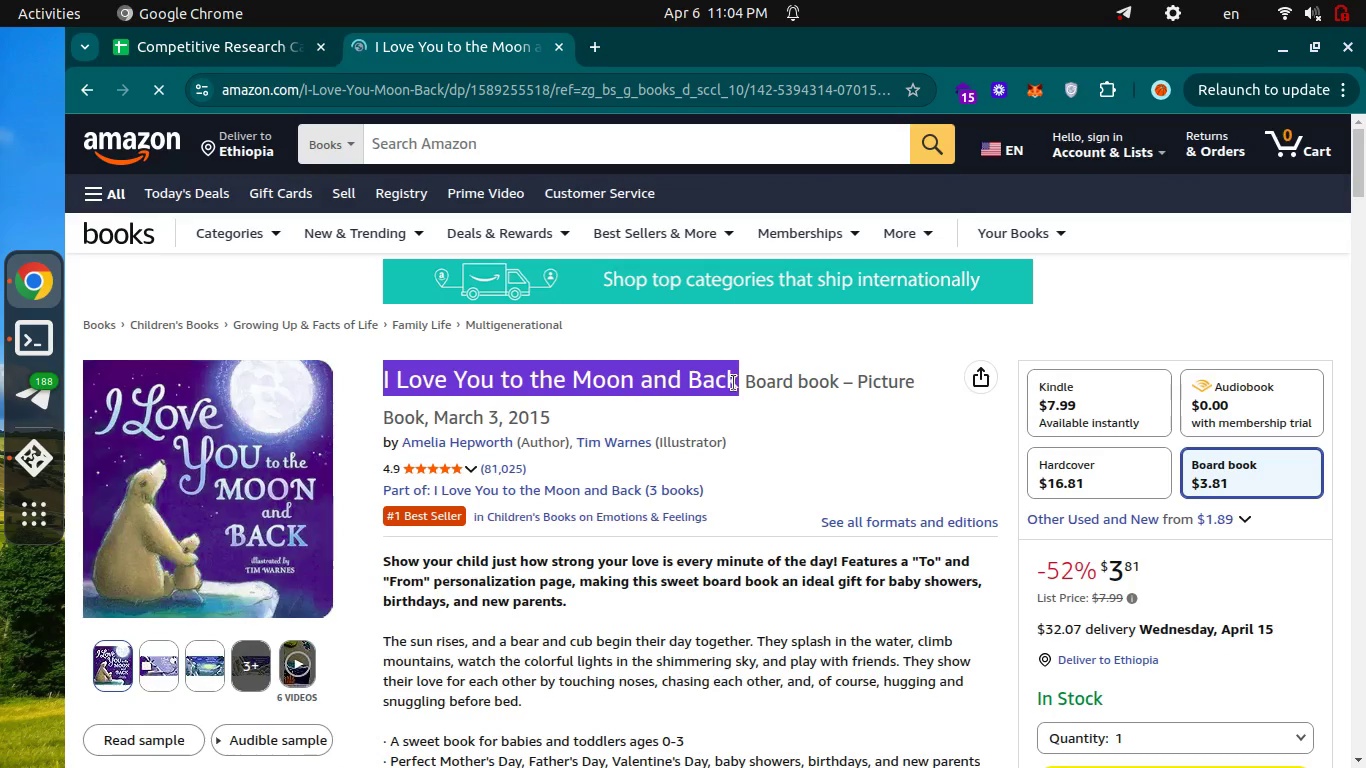 
key(Control+ControlLeft)
 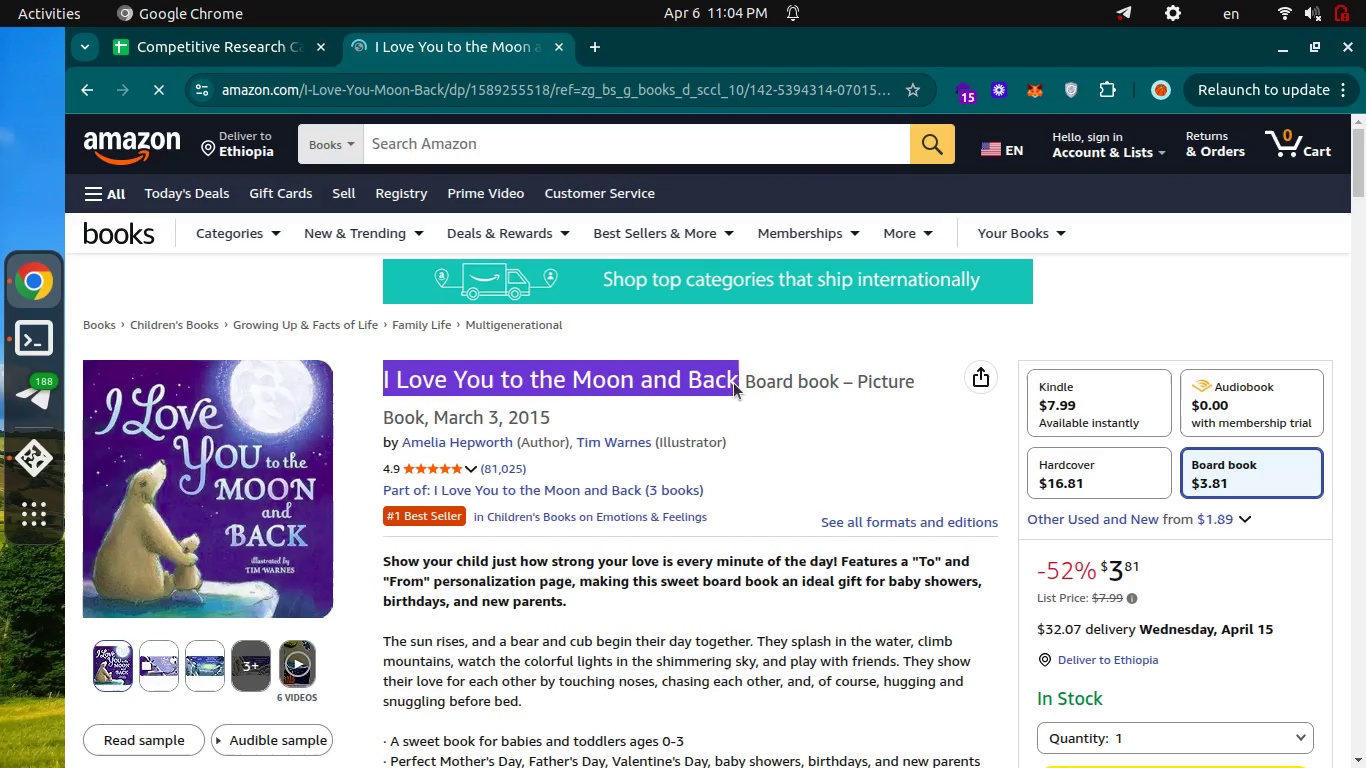 
key(Control+Tab)
 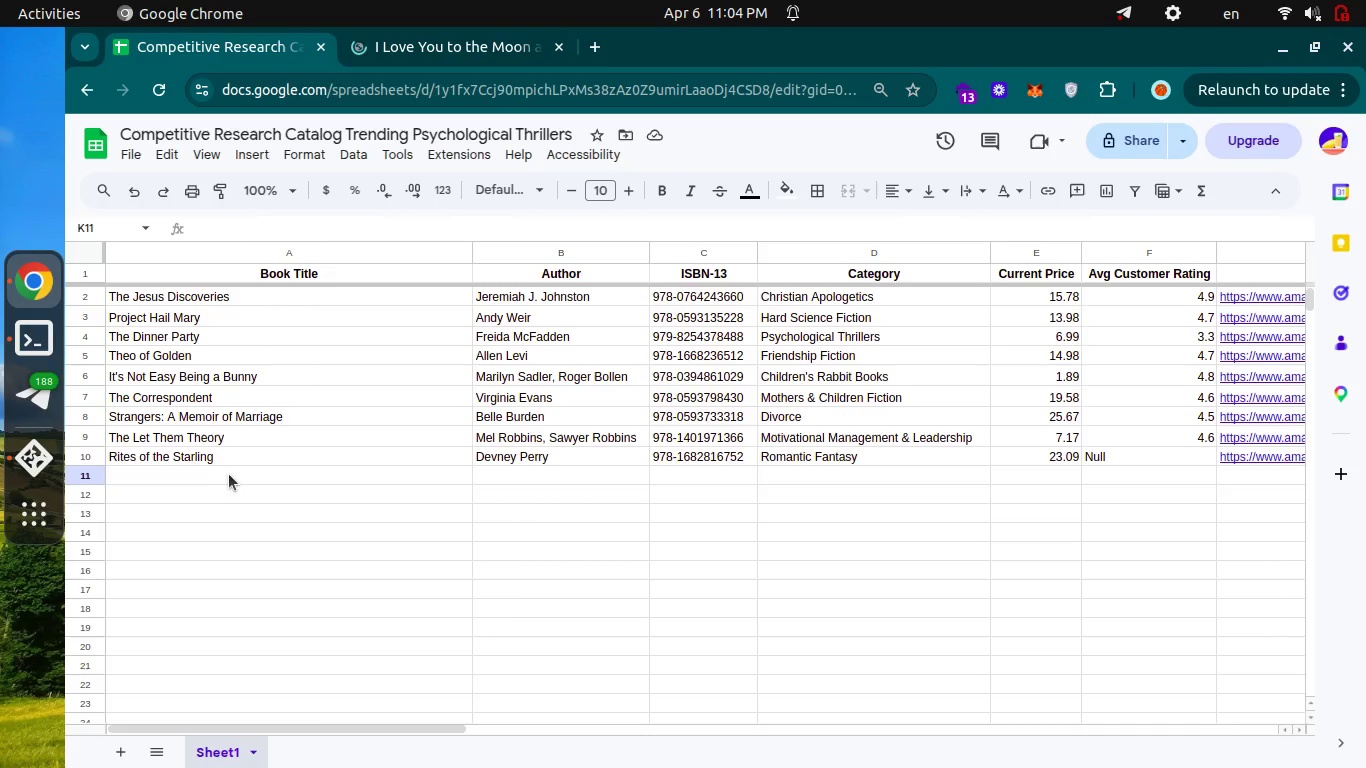 
left_click([224, 477])
 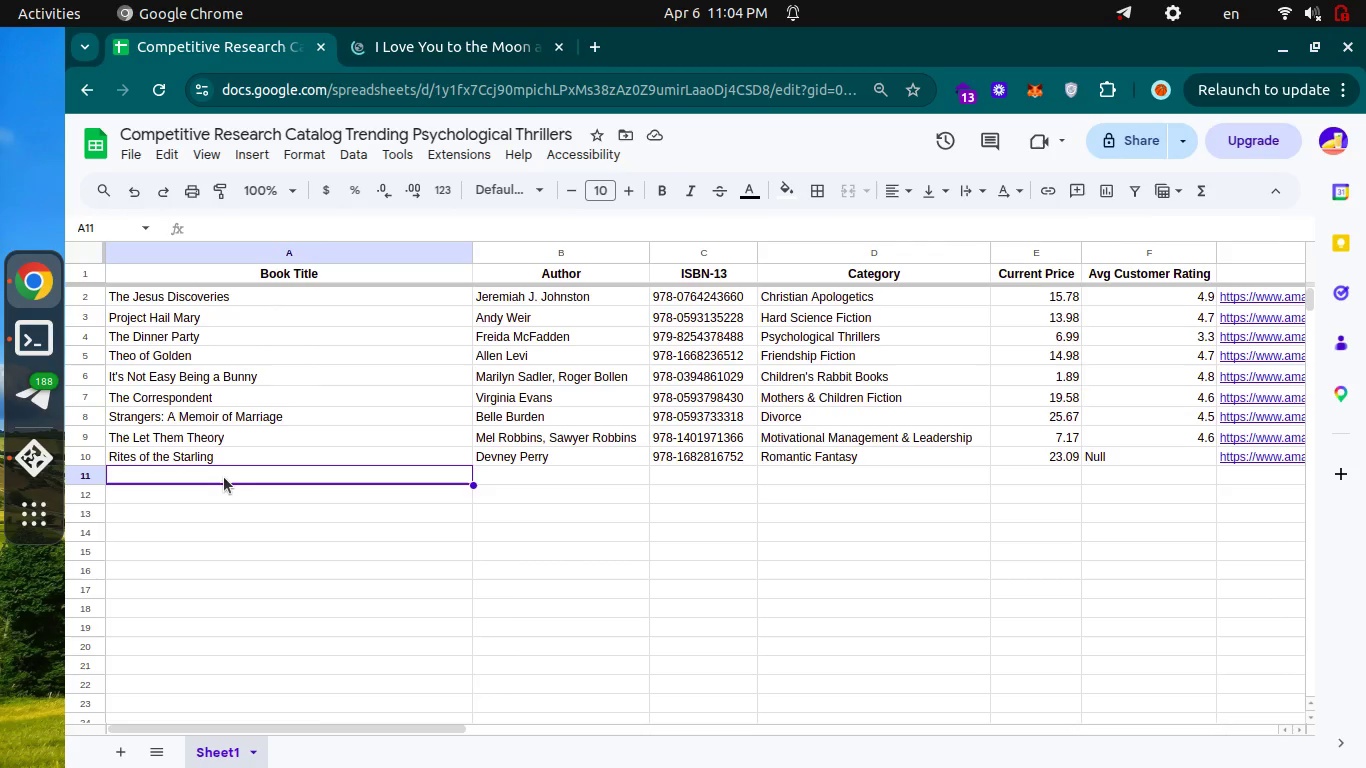 
key(Enter)
 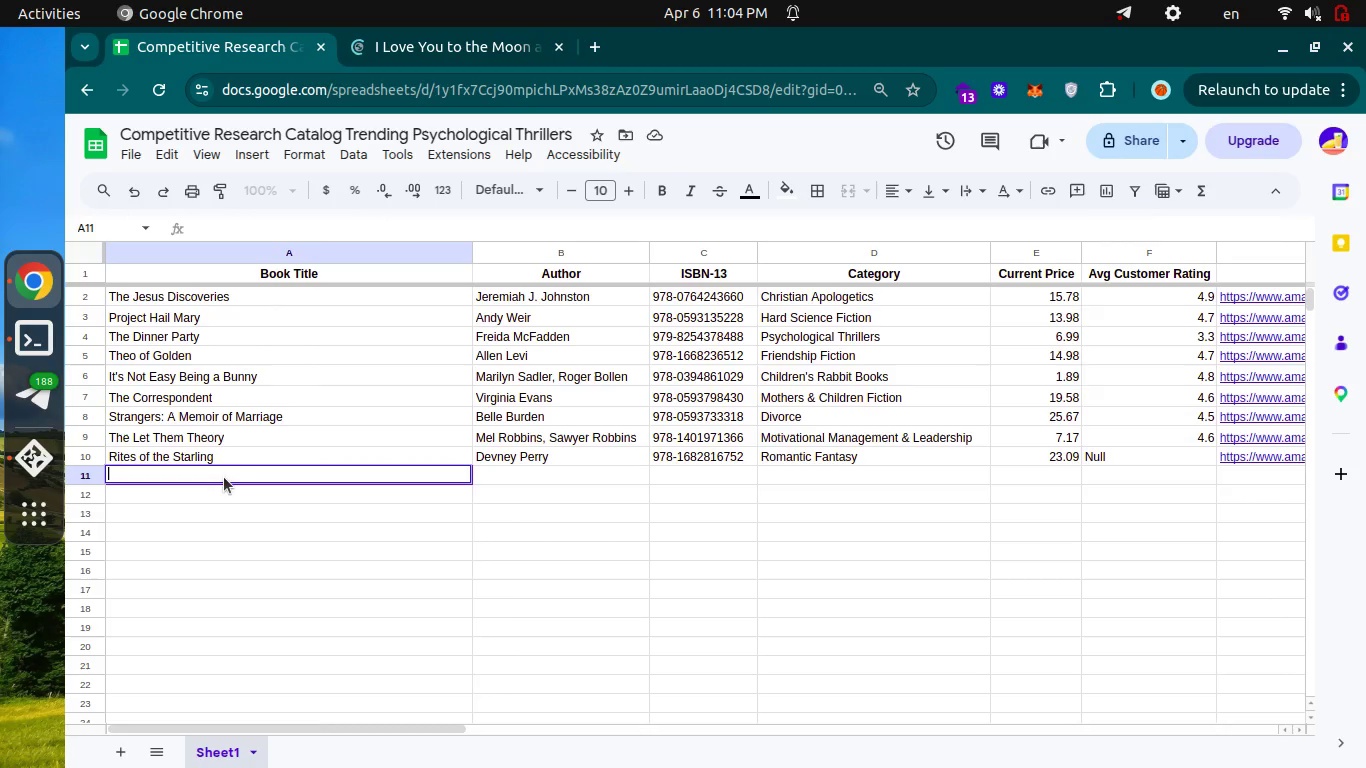 
key(Control+V)
 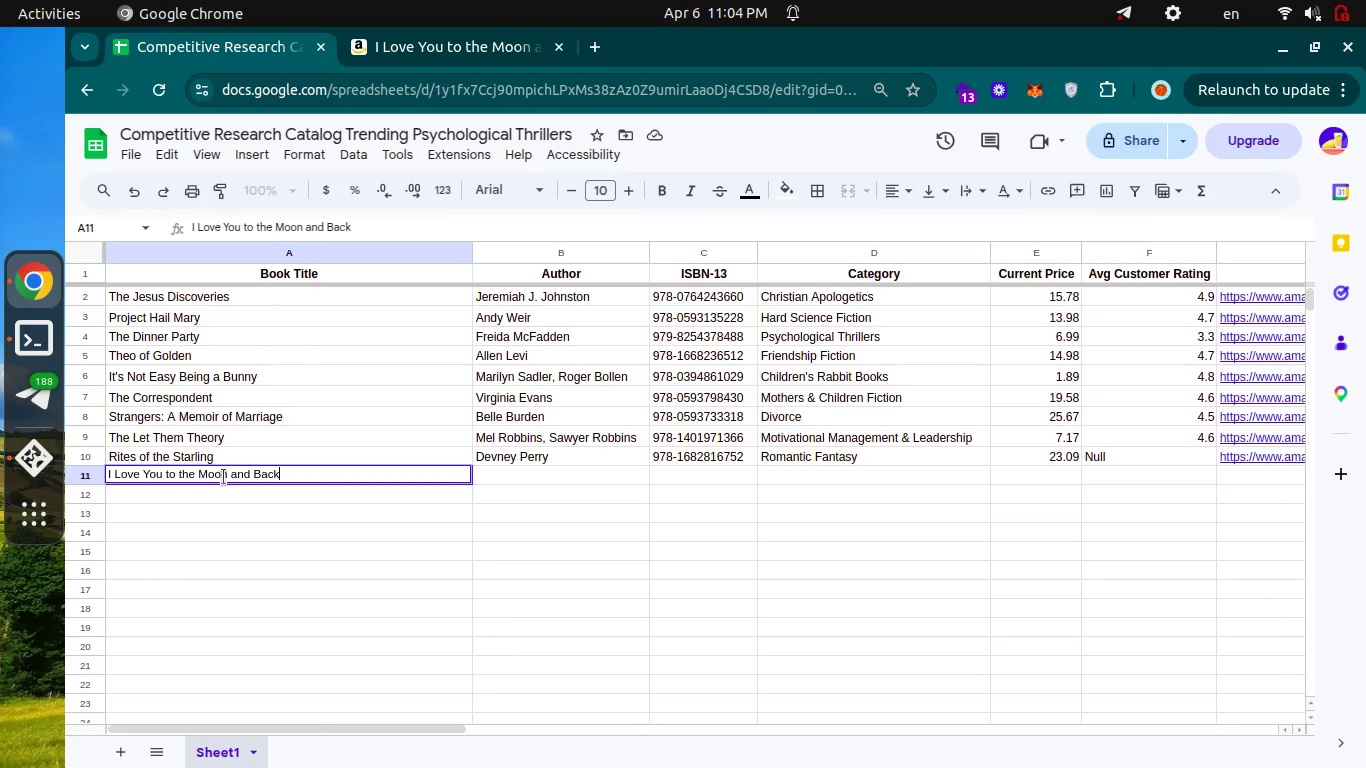 
key(Enter)
 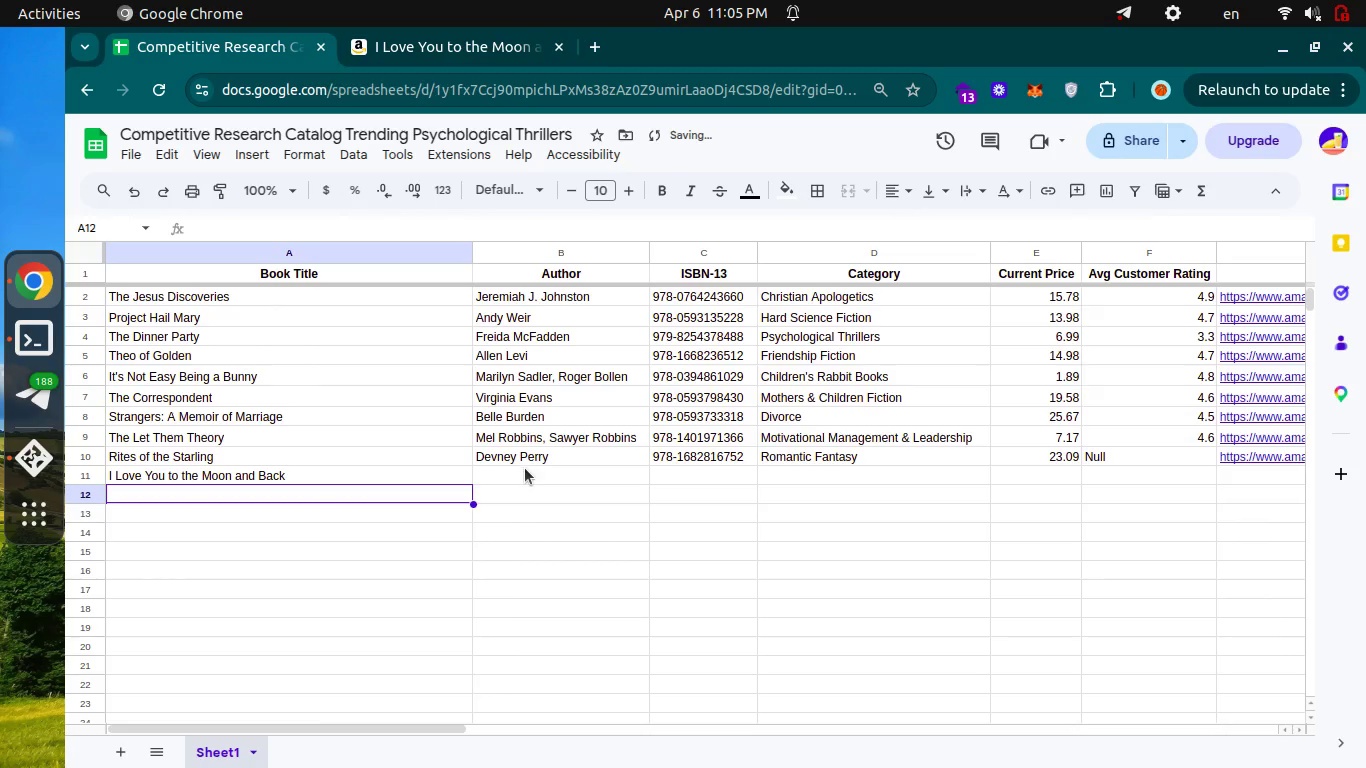 
left_click([525, 468])
 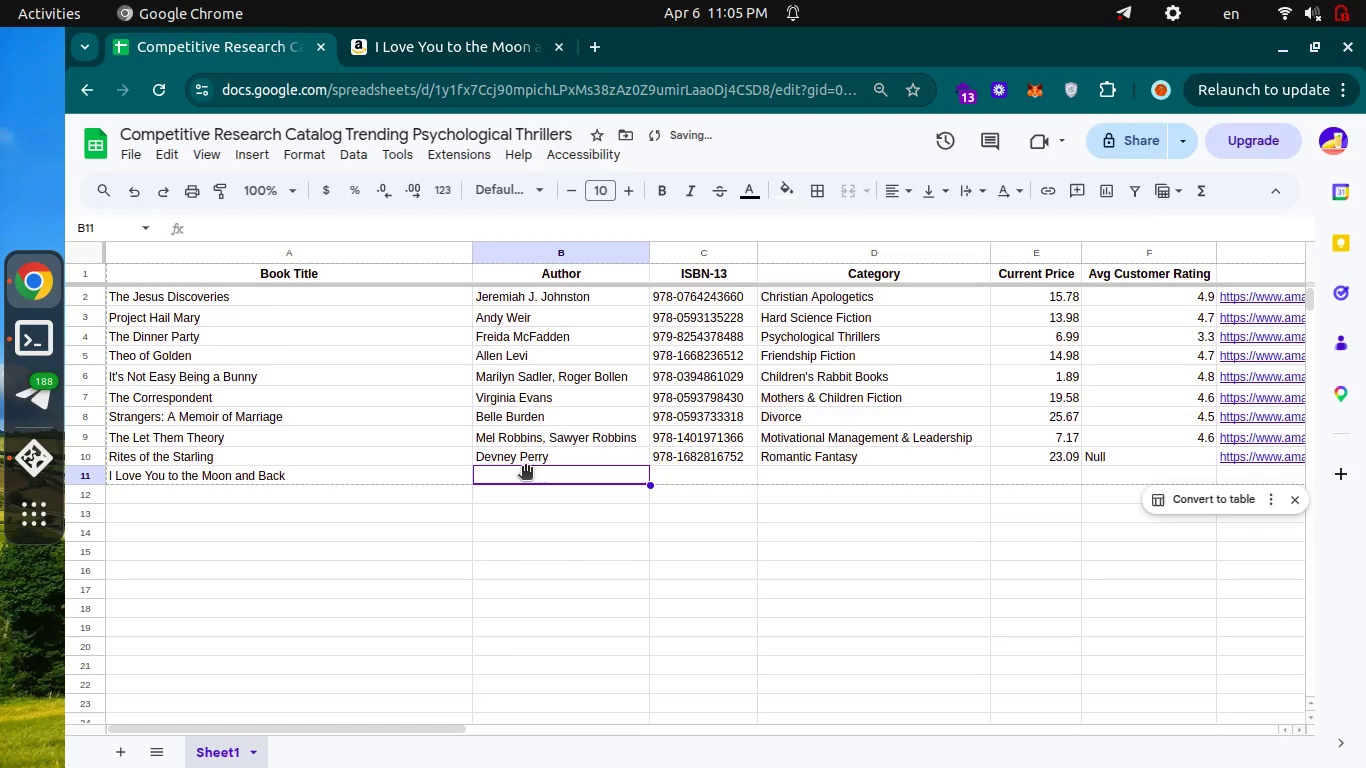 
key(Enter)
 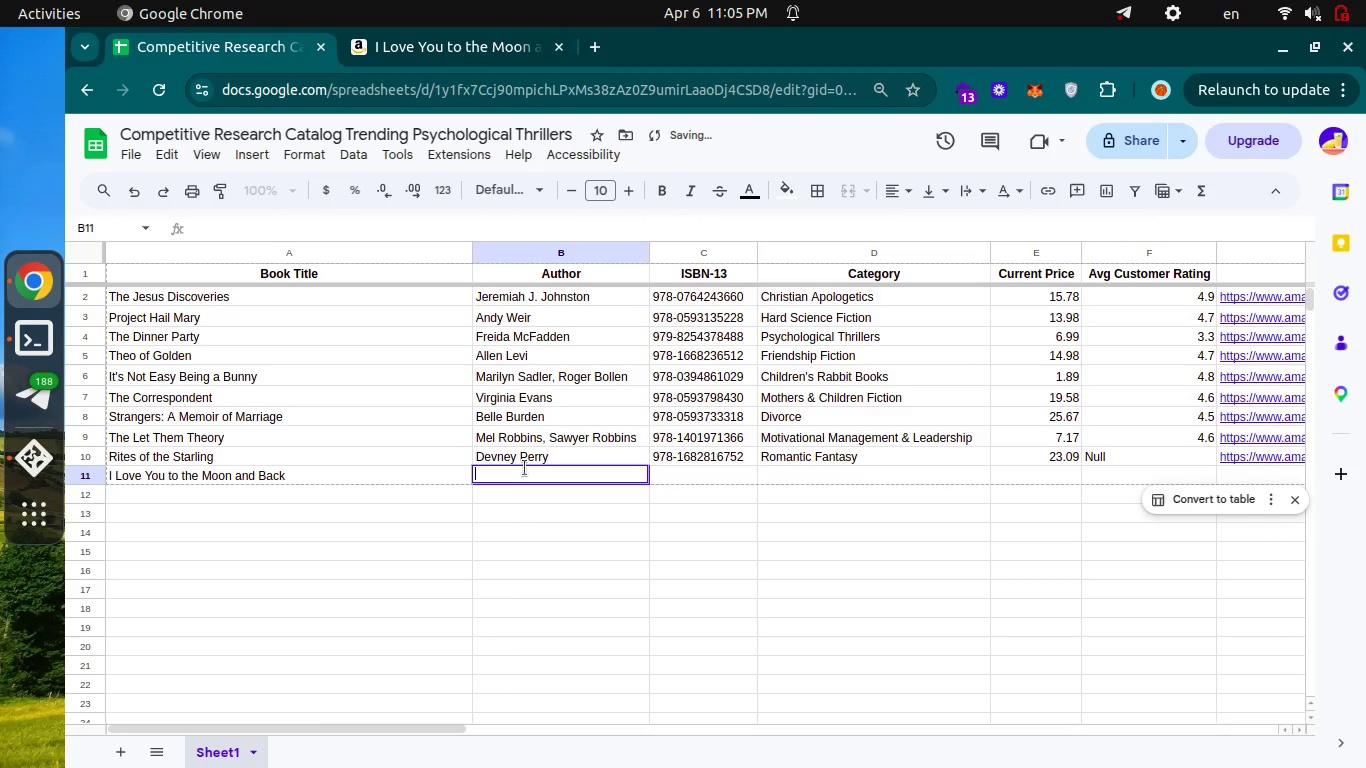 
key(Control+ControlLeft)
 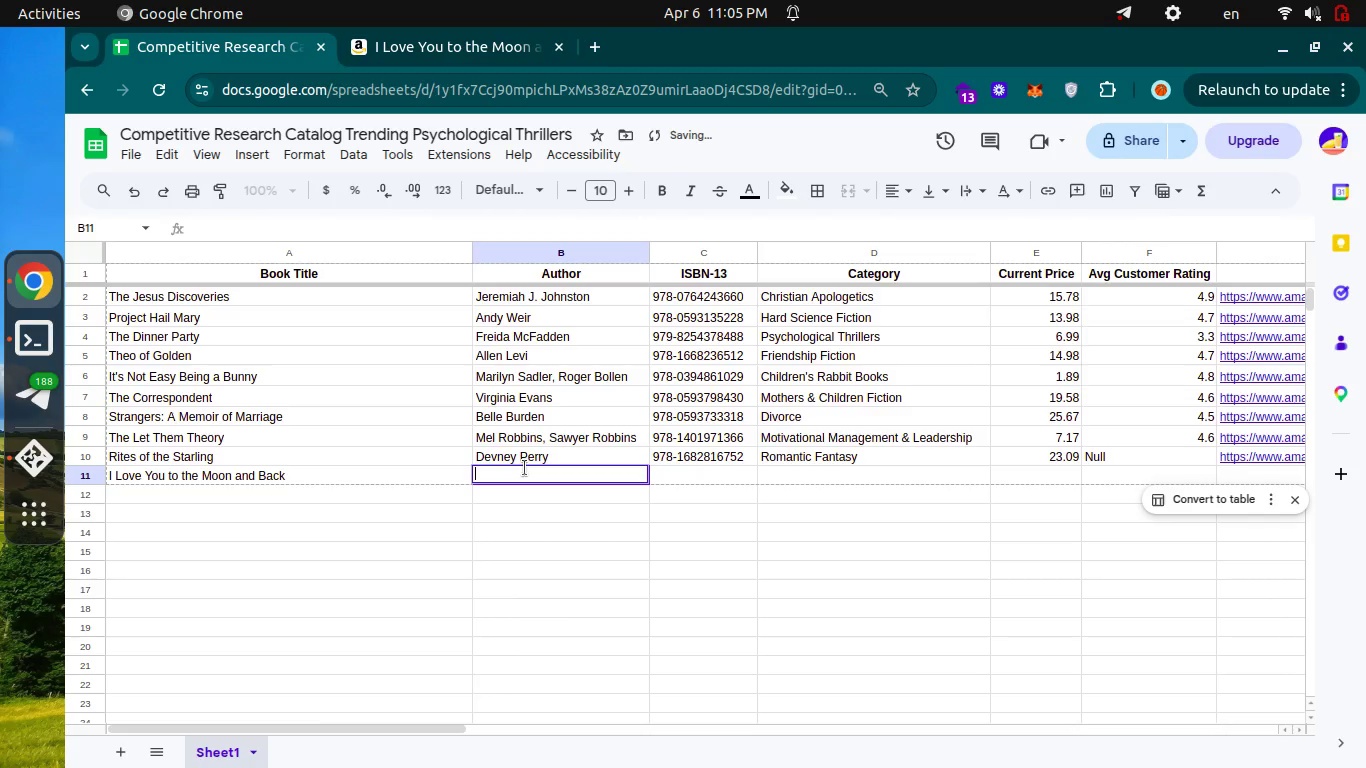 
key(Control+Tab)
 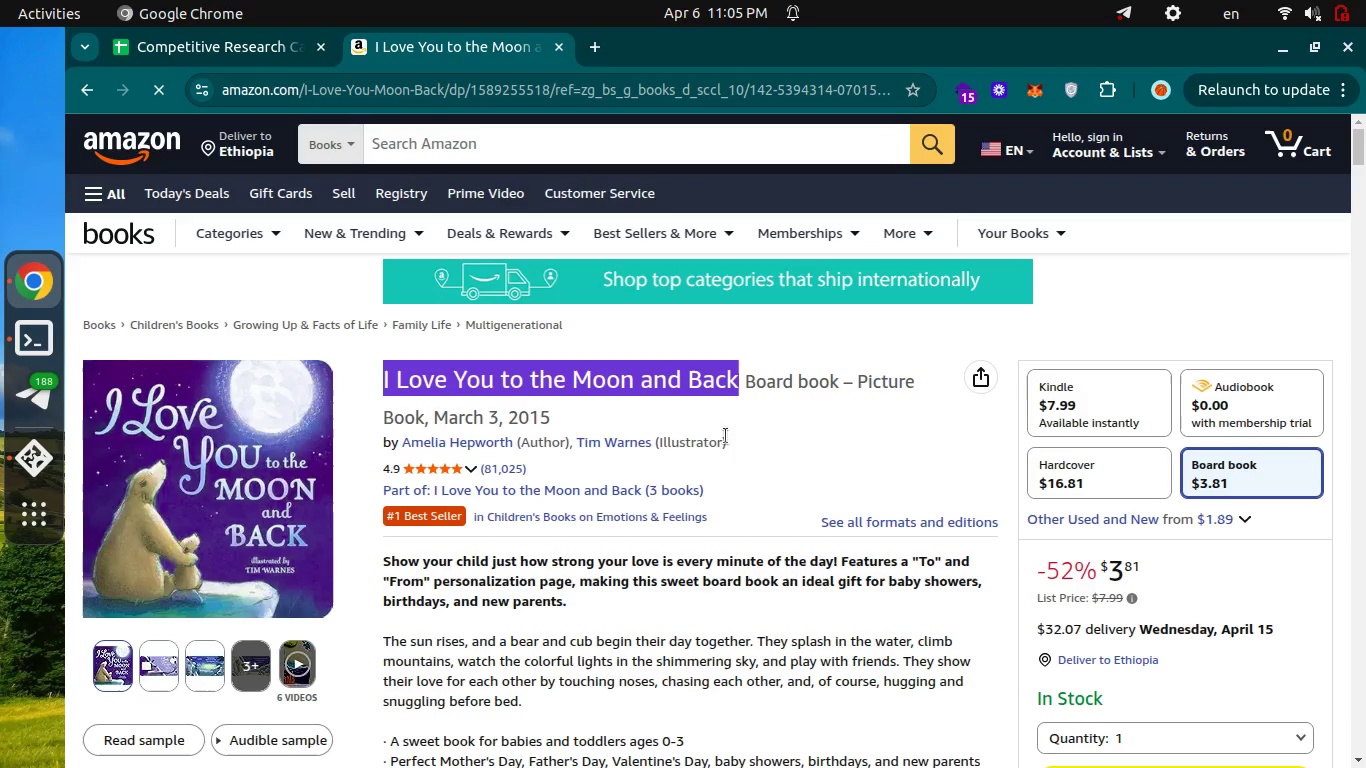 
left_click_drag(start_coordinate=[736, 438], to_coordinate=[408, 441])
 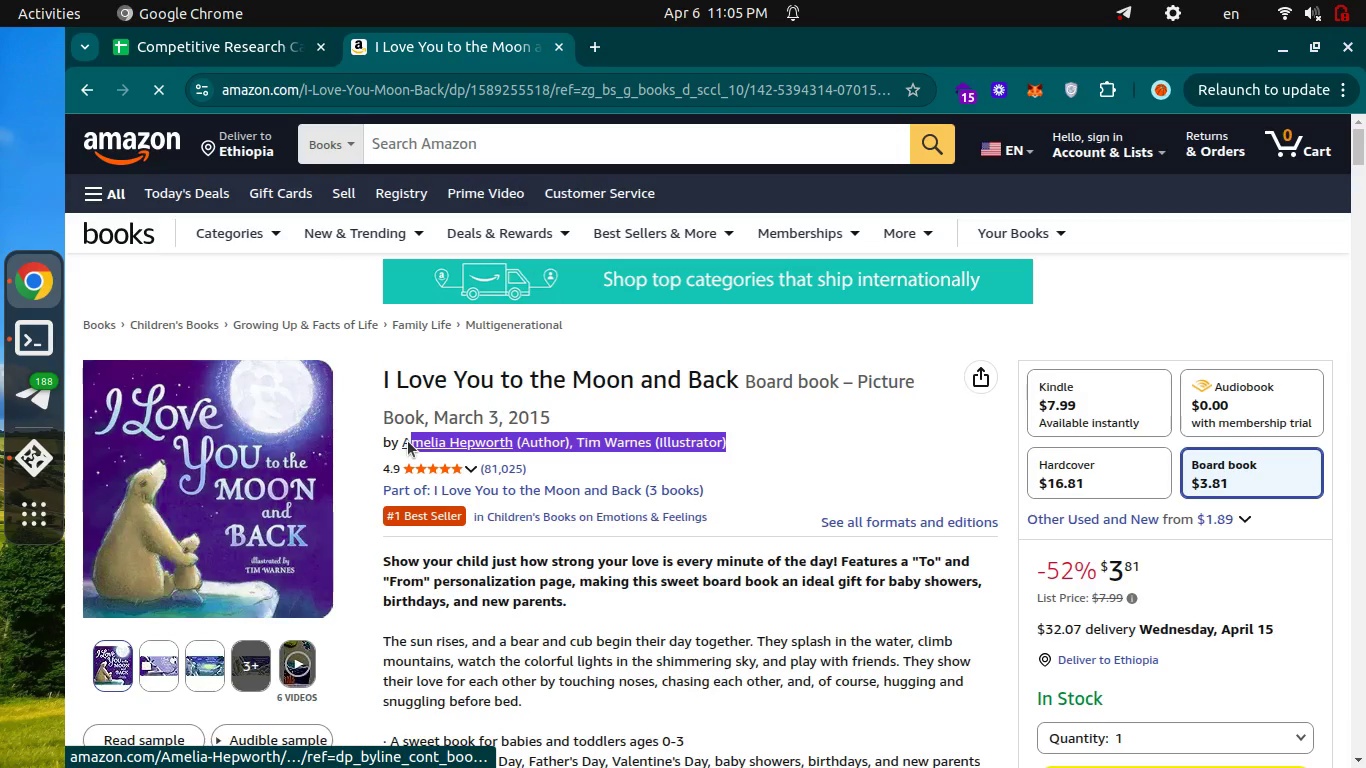 
key(Control+C)
 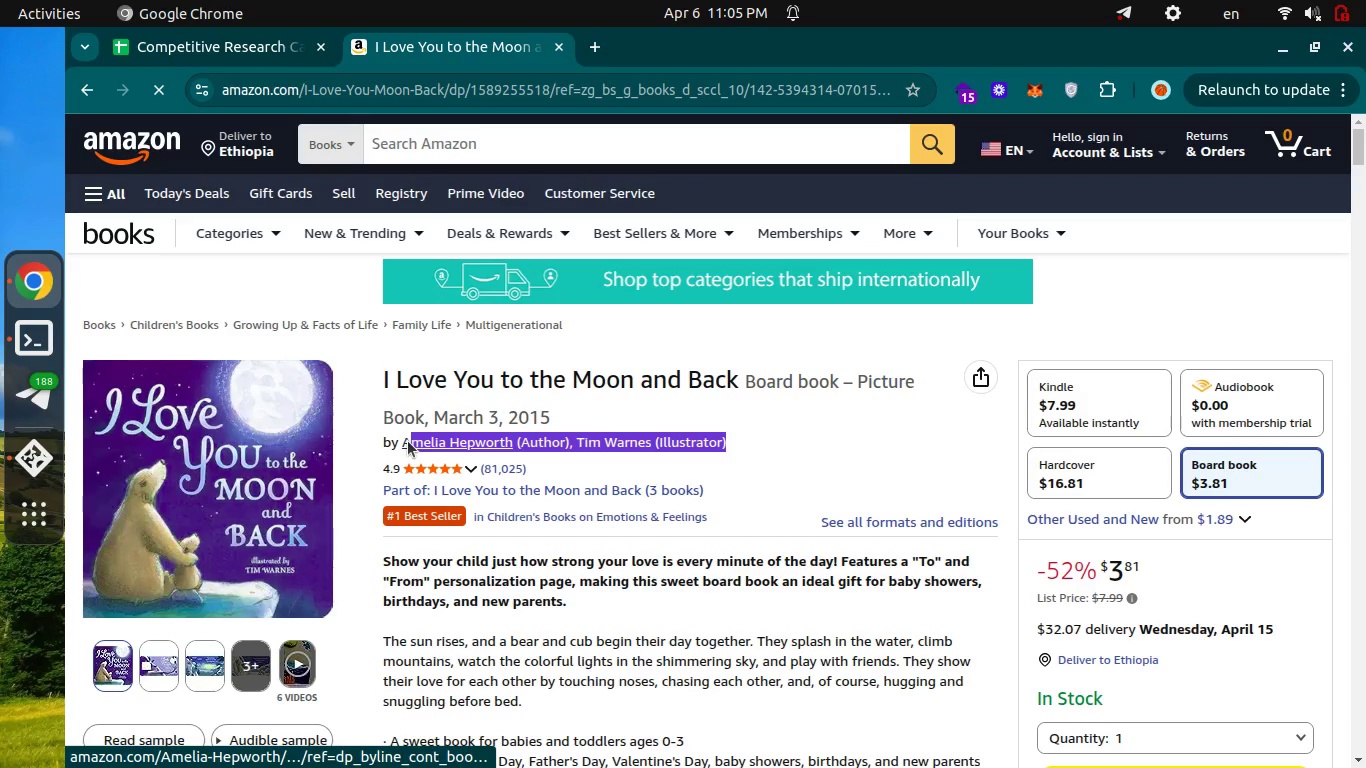 
key(Control+C)
 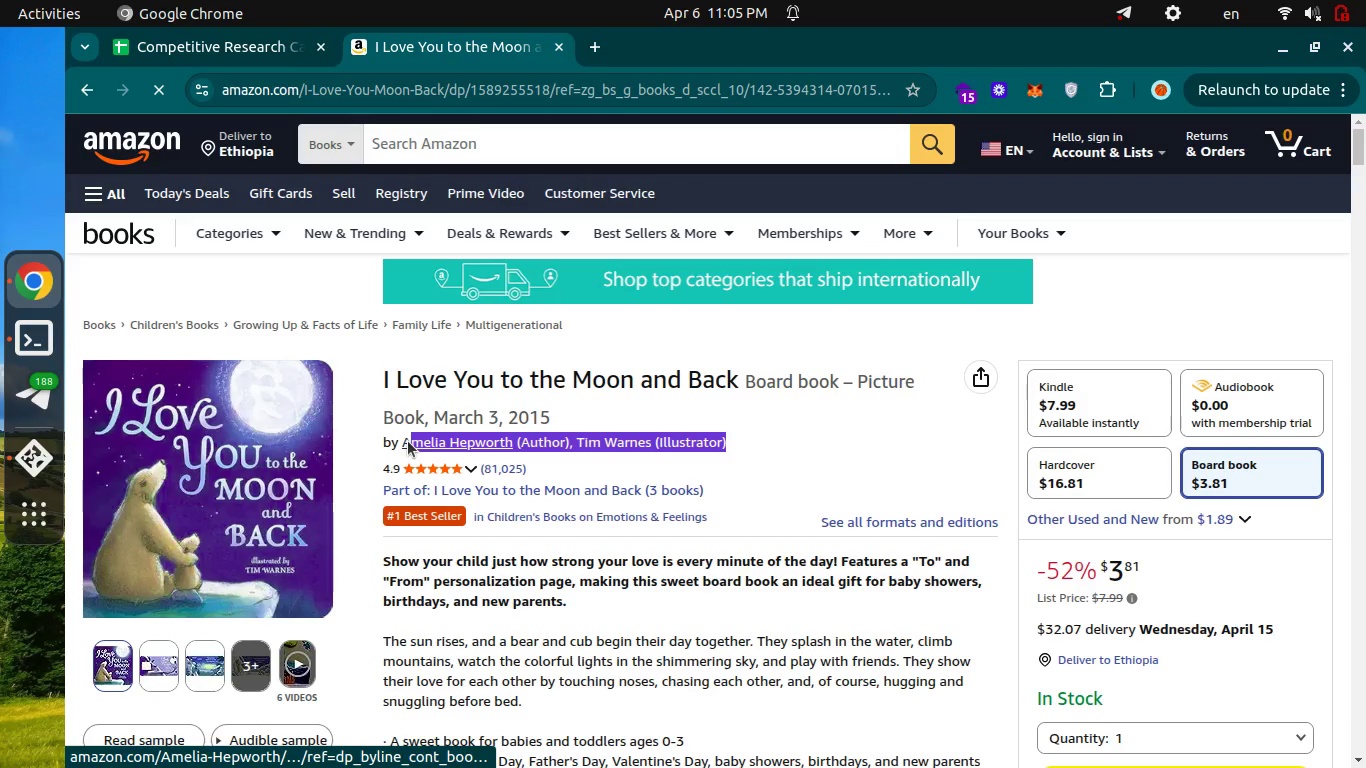 
key(Control+ControlLeft)
 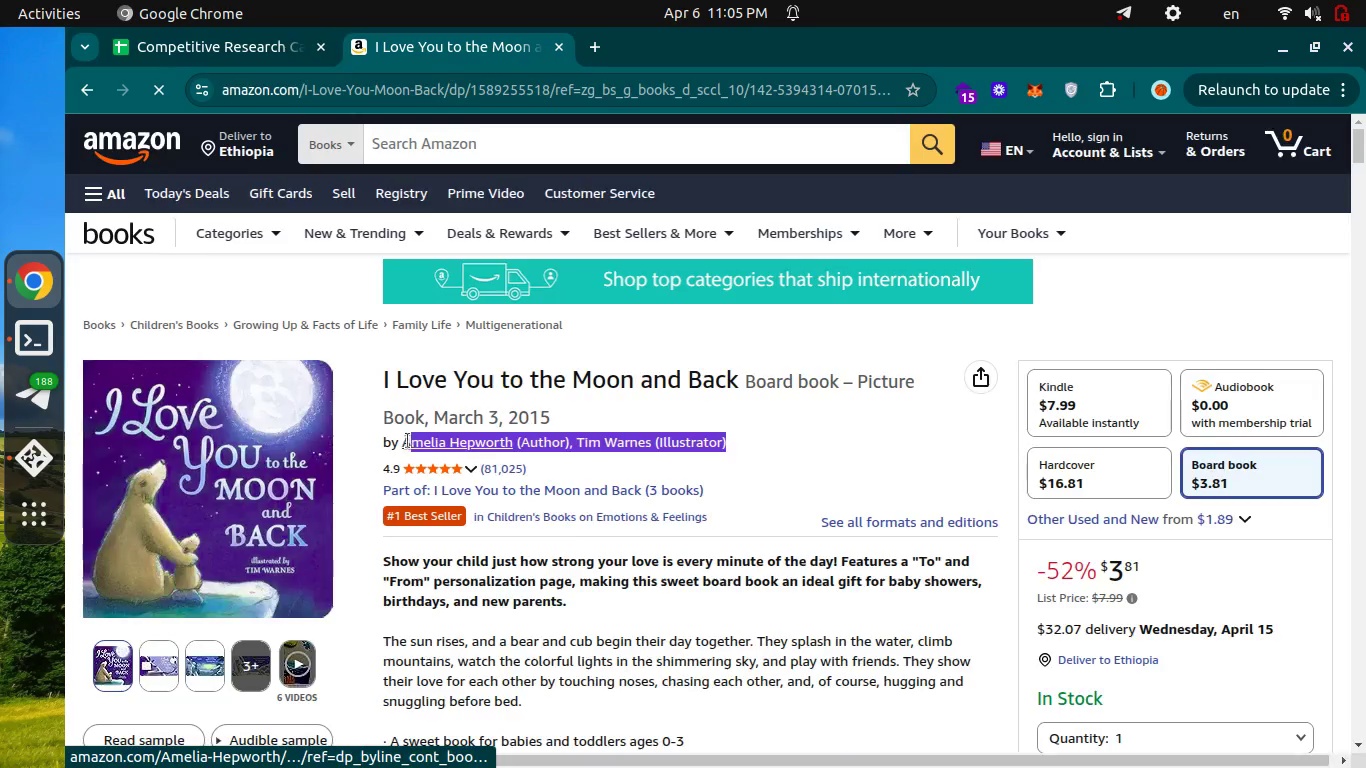 
key(Control+Tab)
 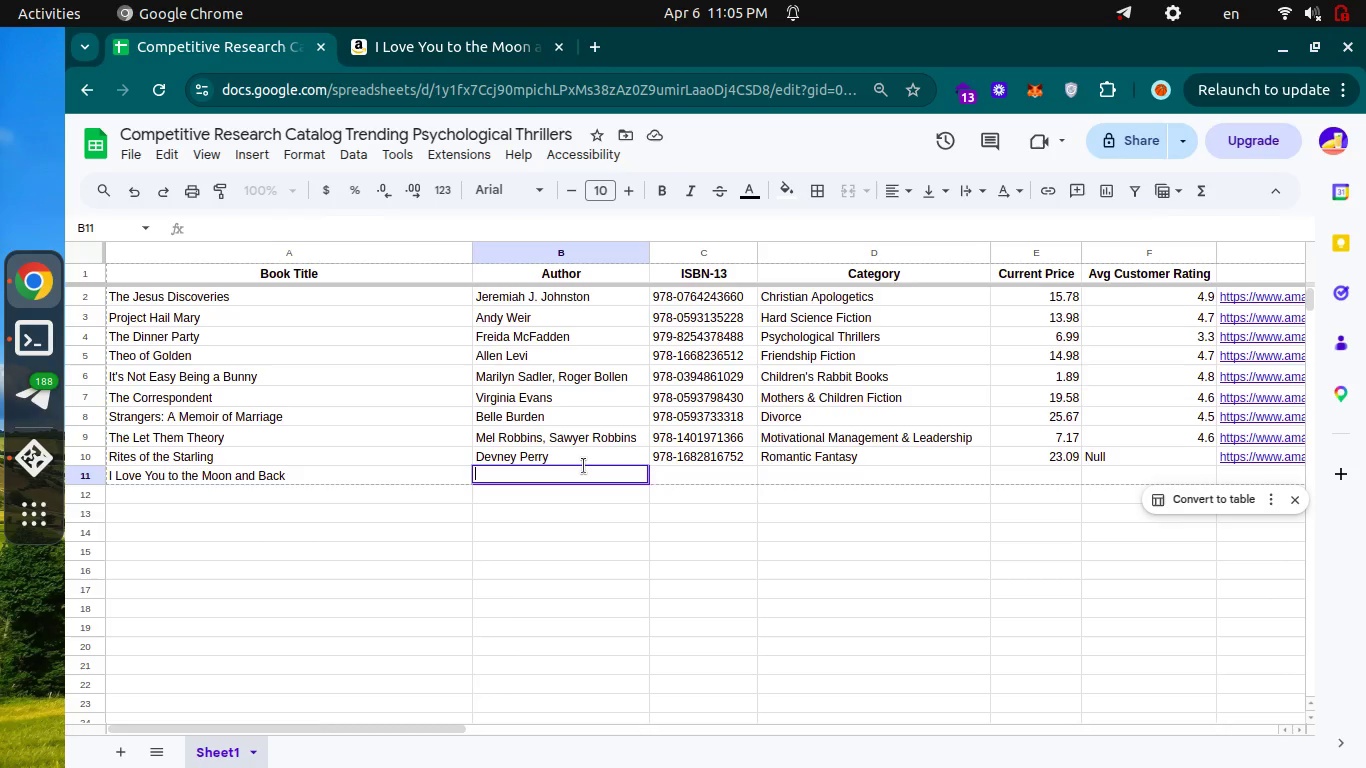 
key(Control+V)
 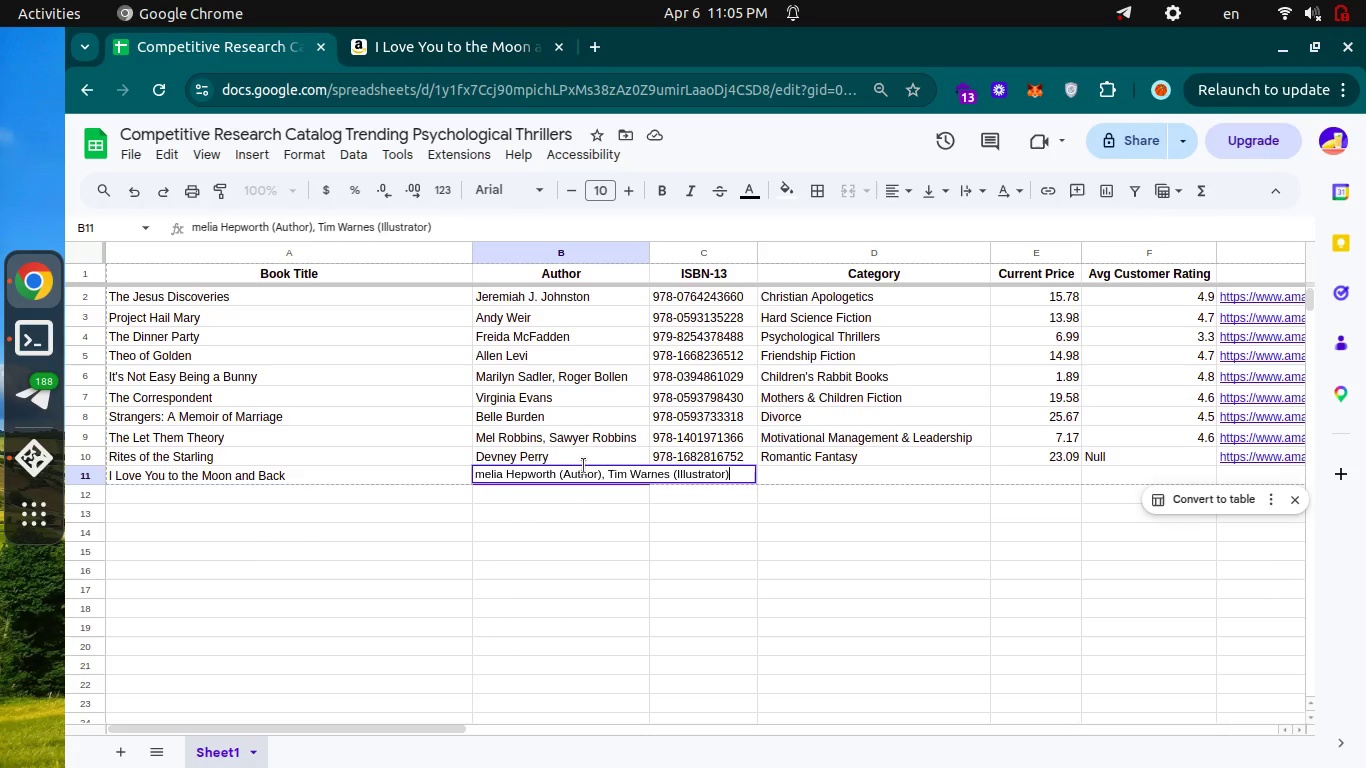 
hold_key(key=Backspace, duration=0.71)
 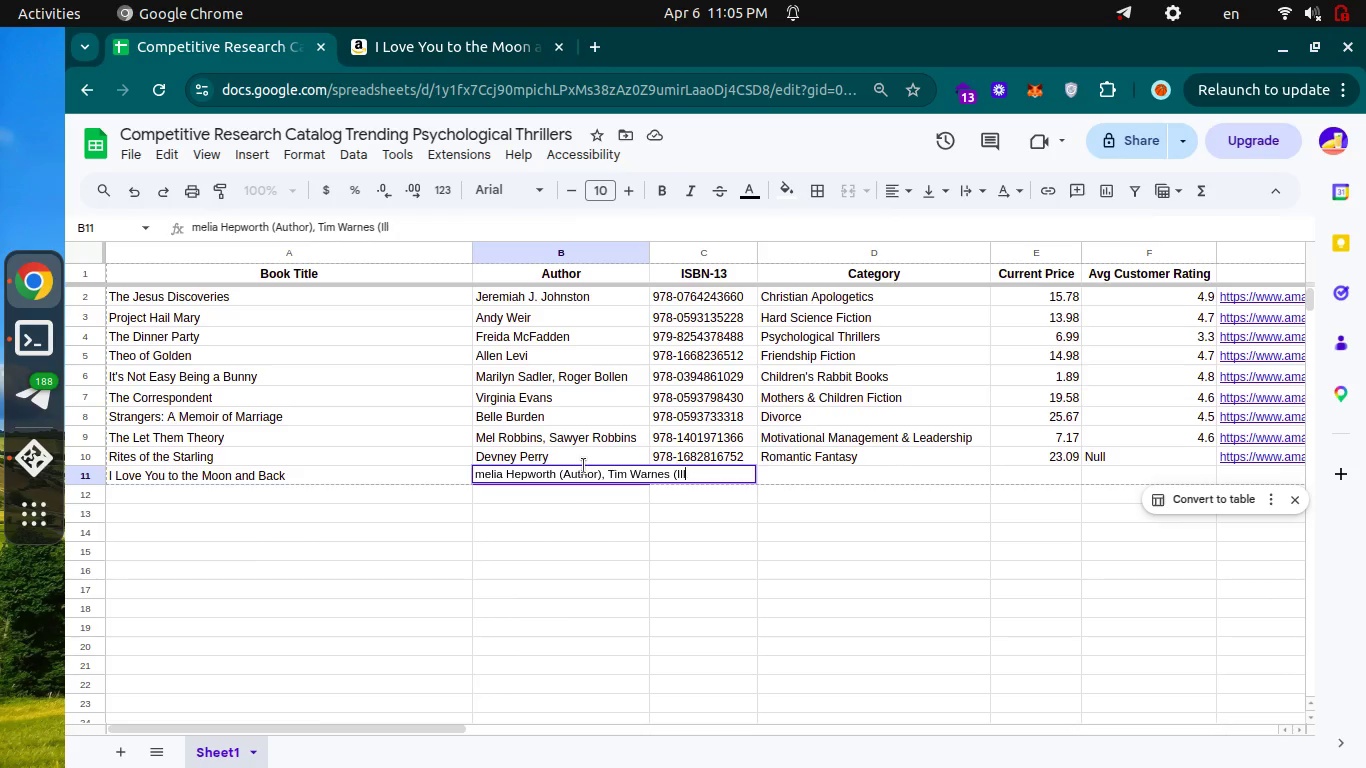 
key(Backspace)
 